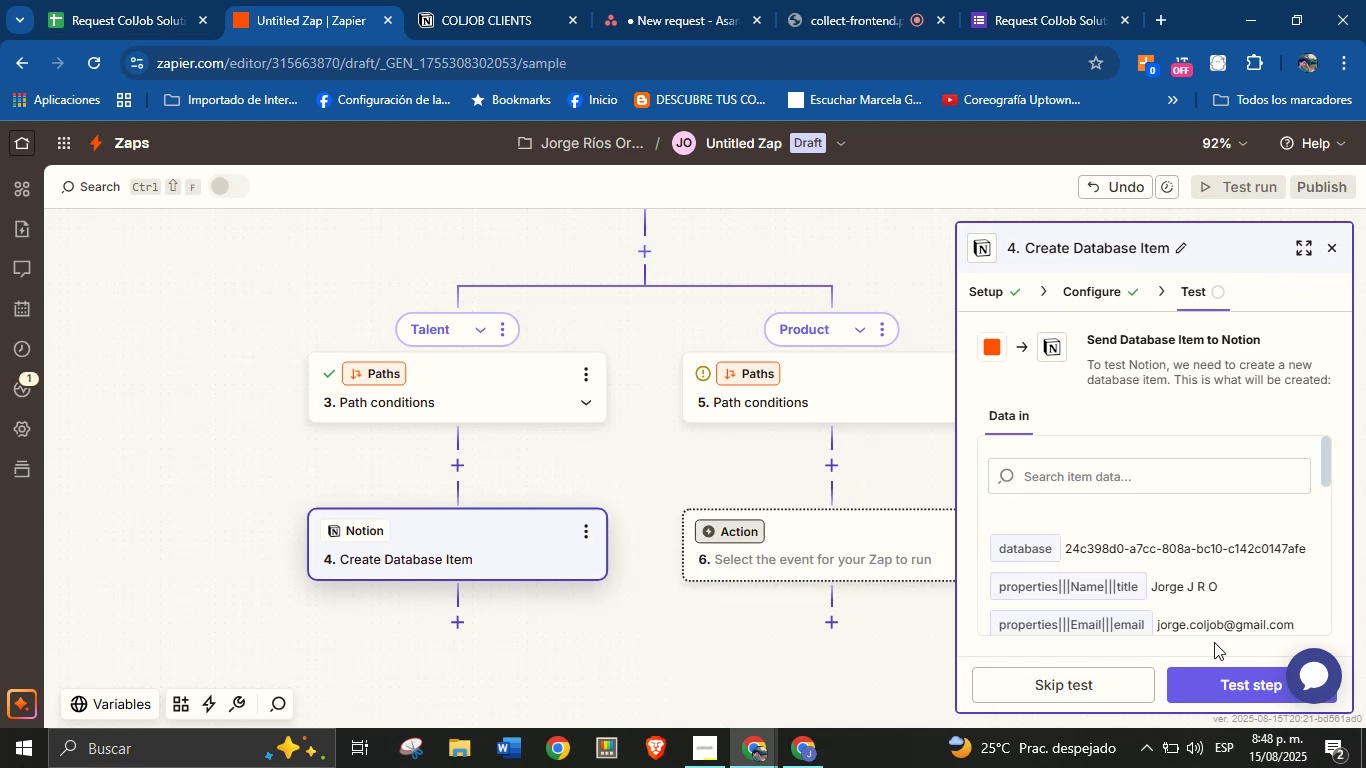 
left_click([1229, 683])
 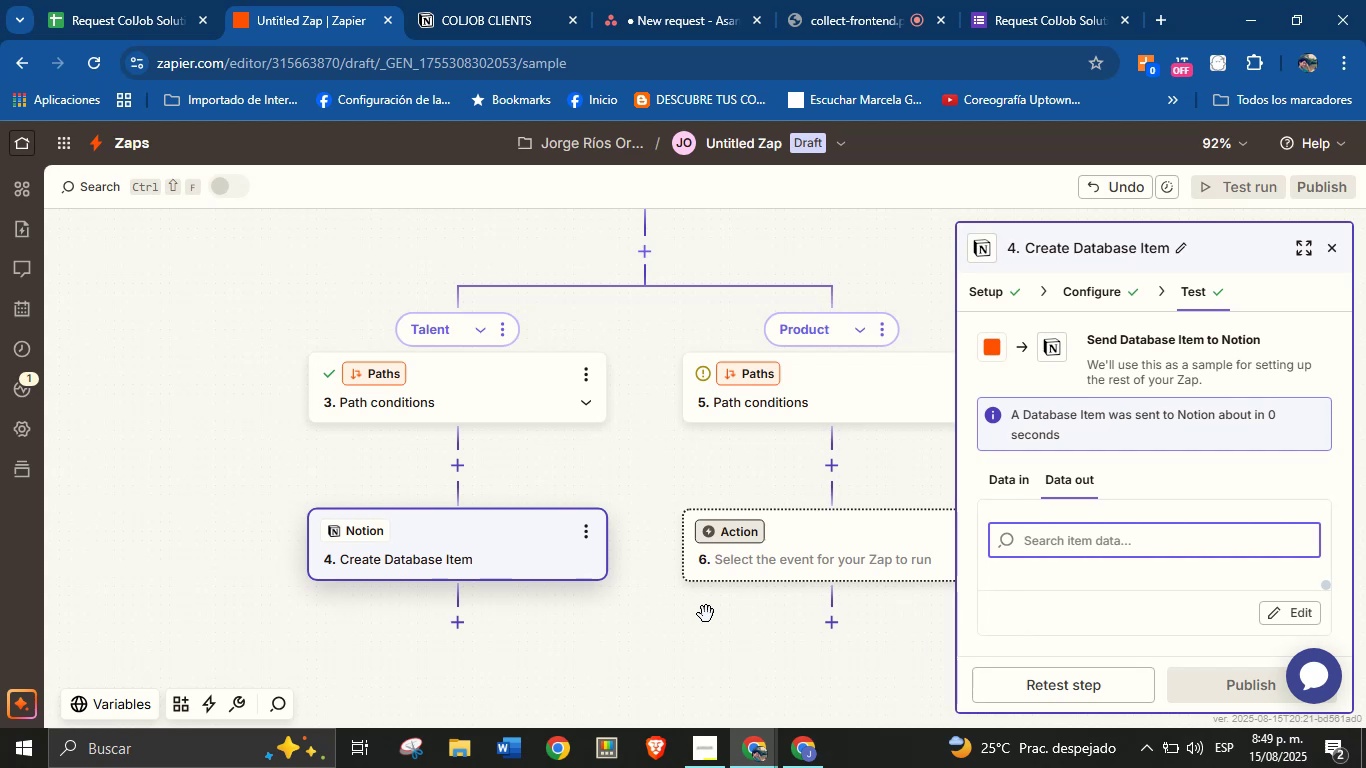 
wait(47.14)
 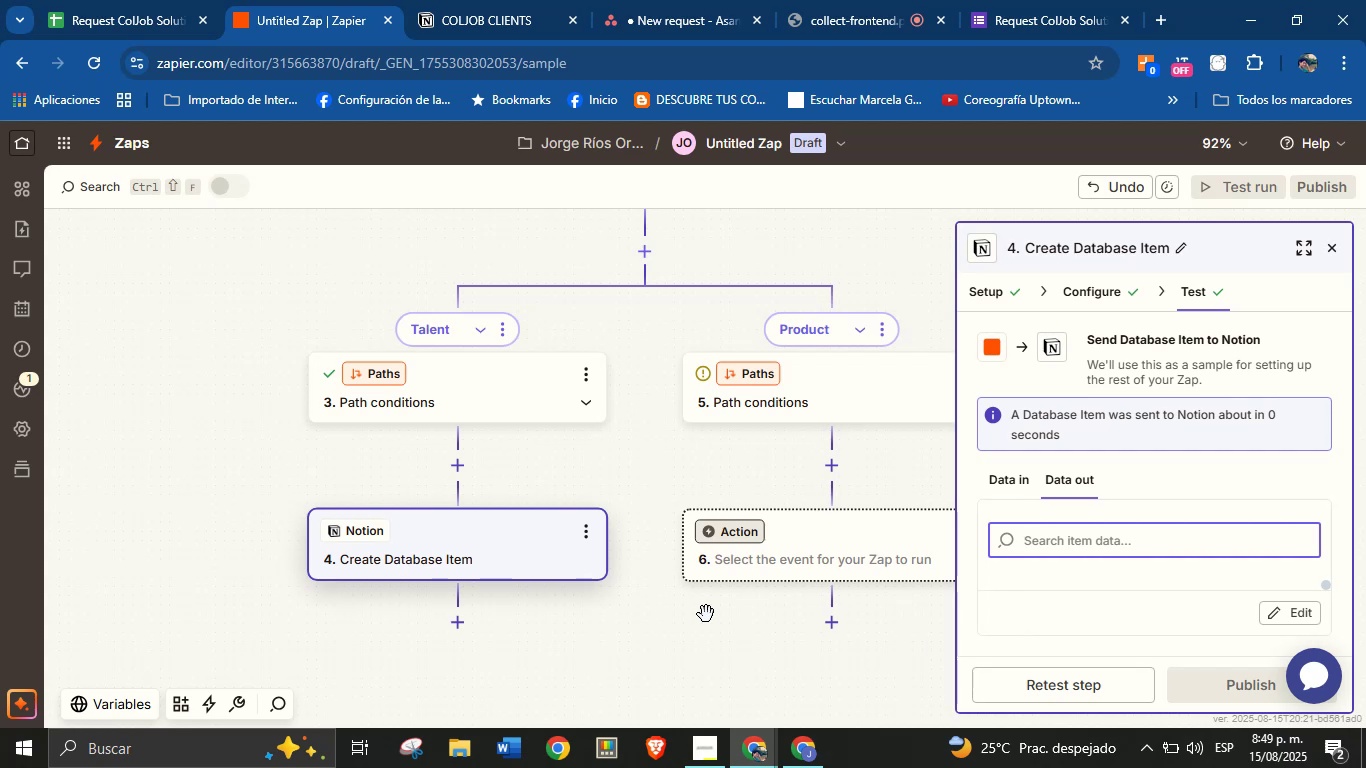 
left_click([779, 546])
 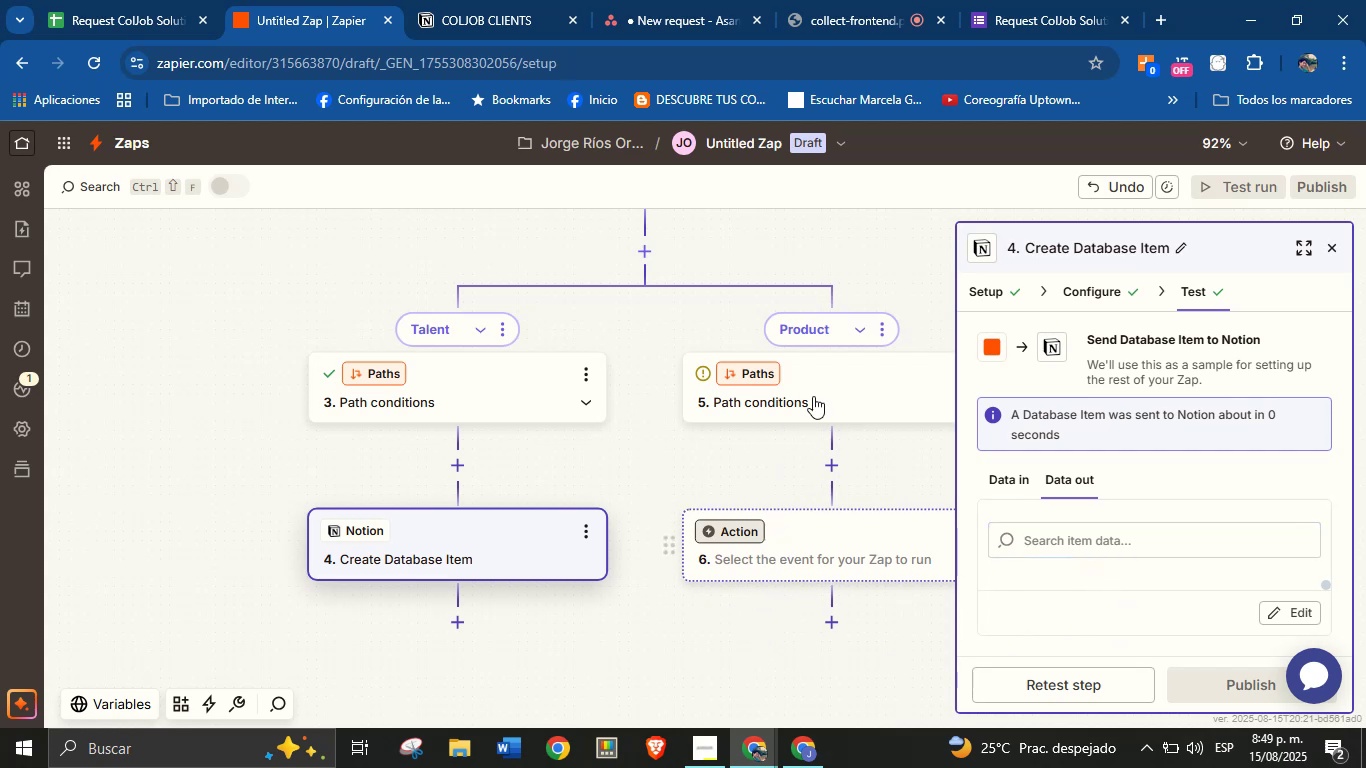 
left_click([817, 391])
 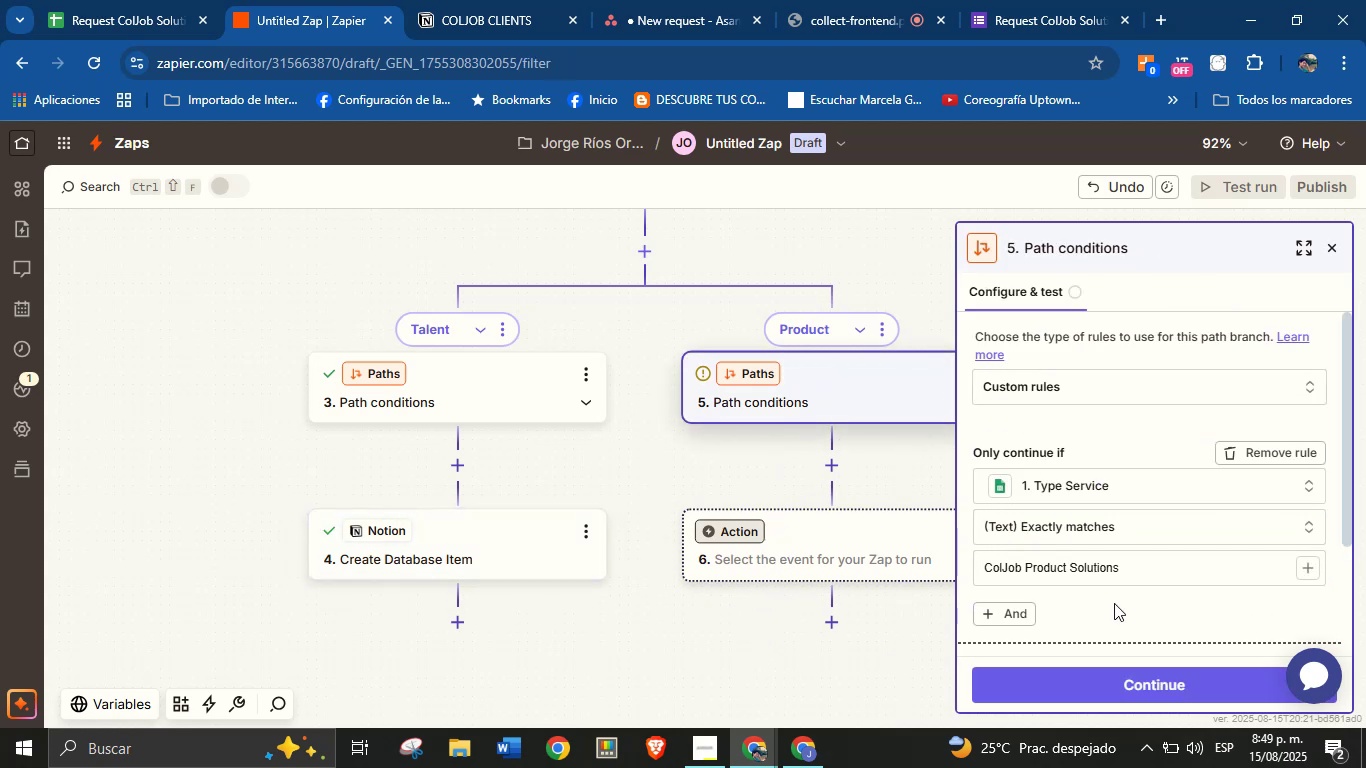 
left_click([1127, 675])
 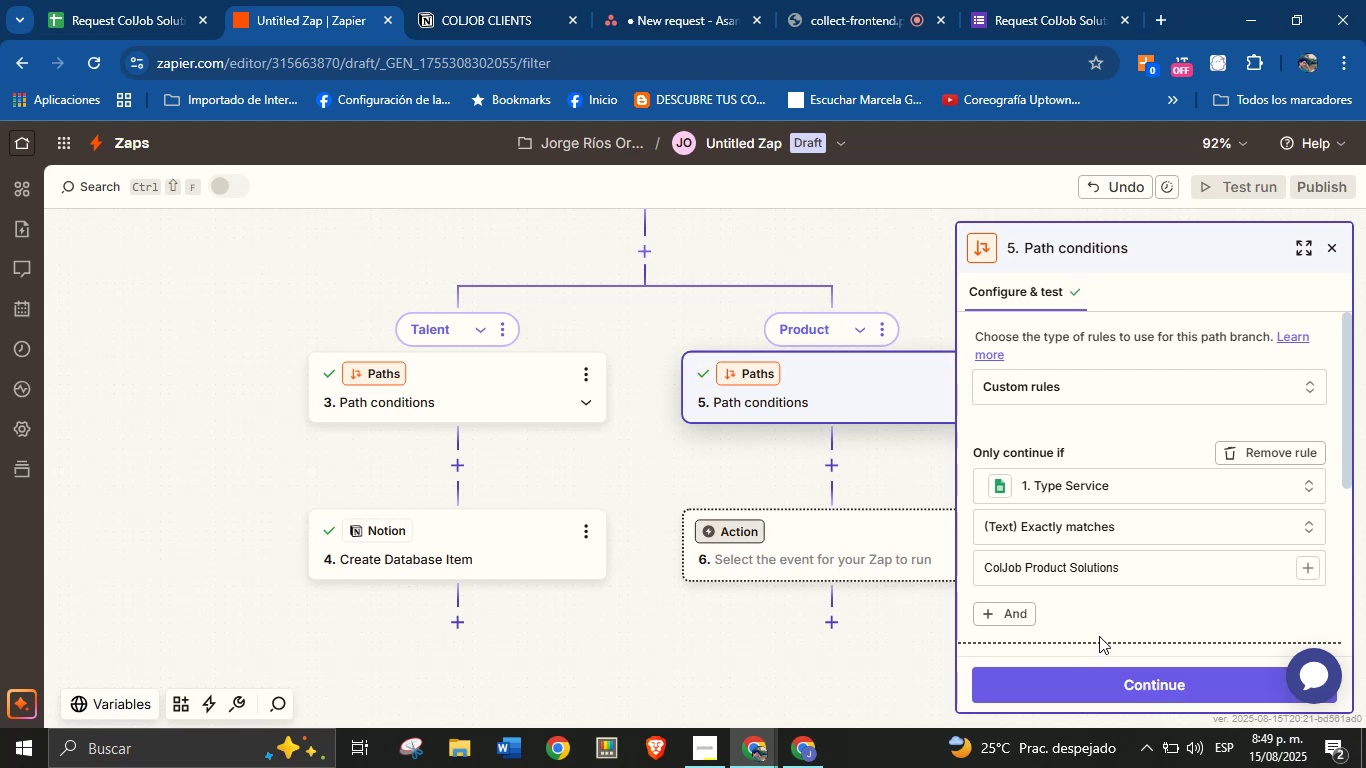 
scroll: coordinate [1099, 533], scroll_direction: down, amount: 2.0
 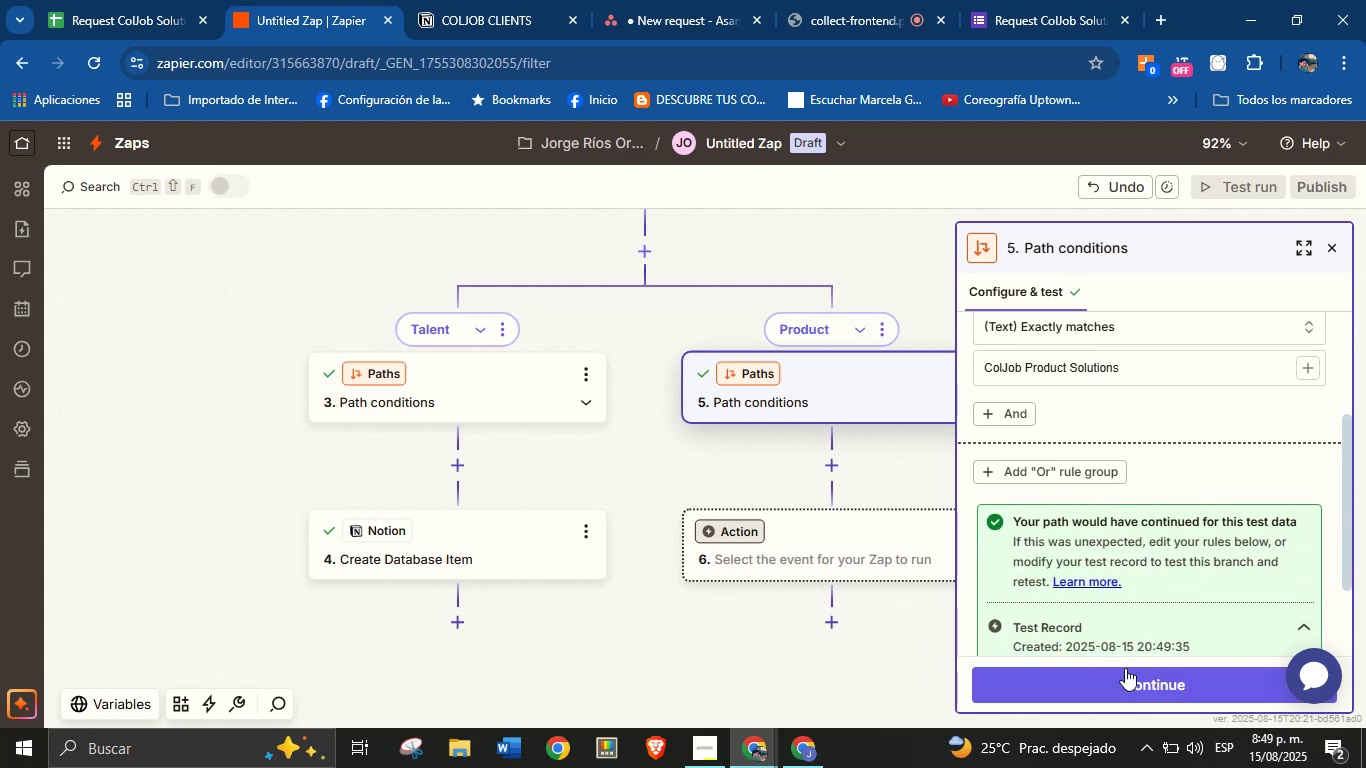 
left_click([1125, 674])
 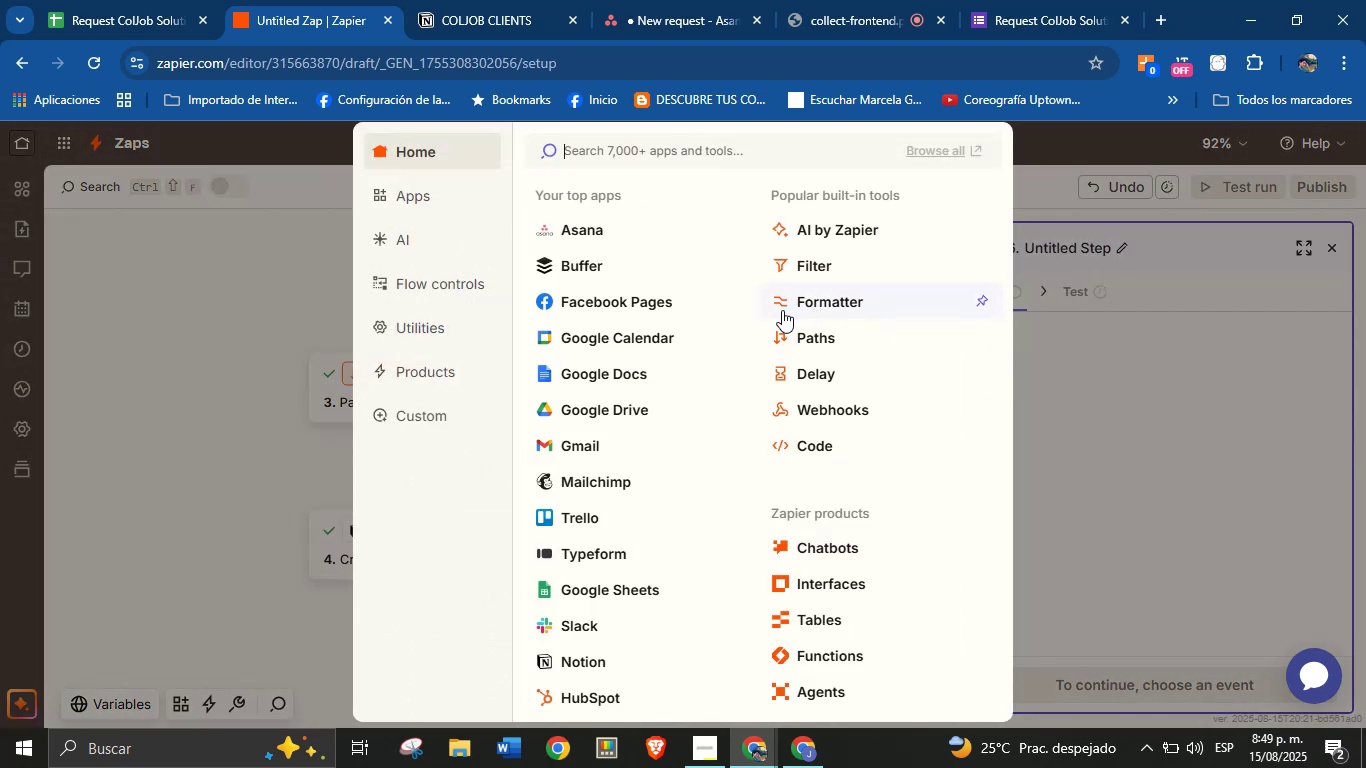 
wait(7.02)
 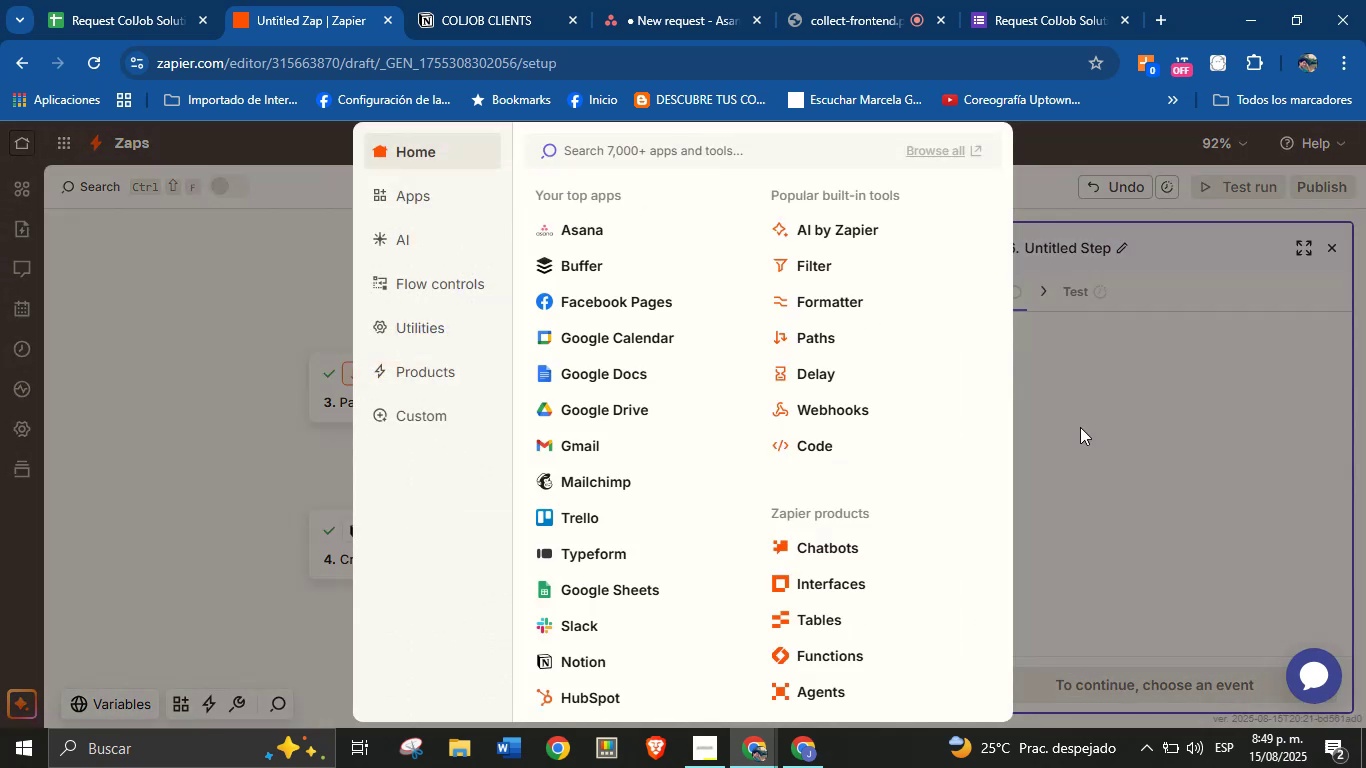 
mouse_move([635, 311])
 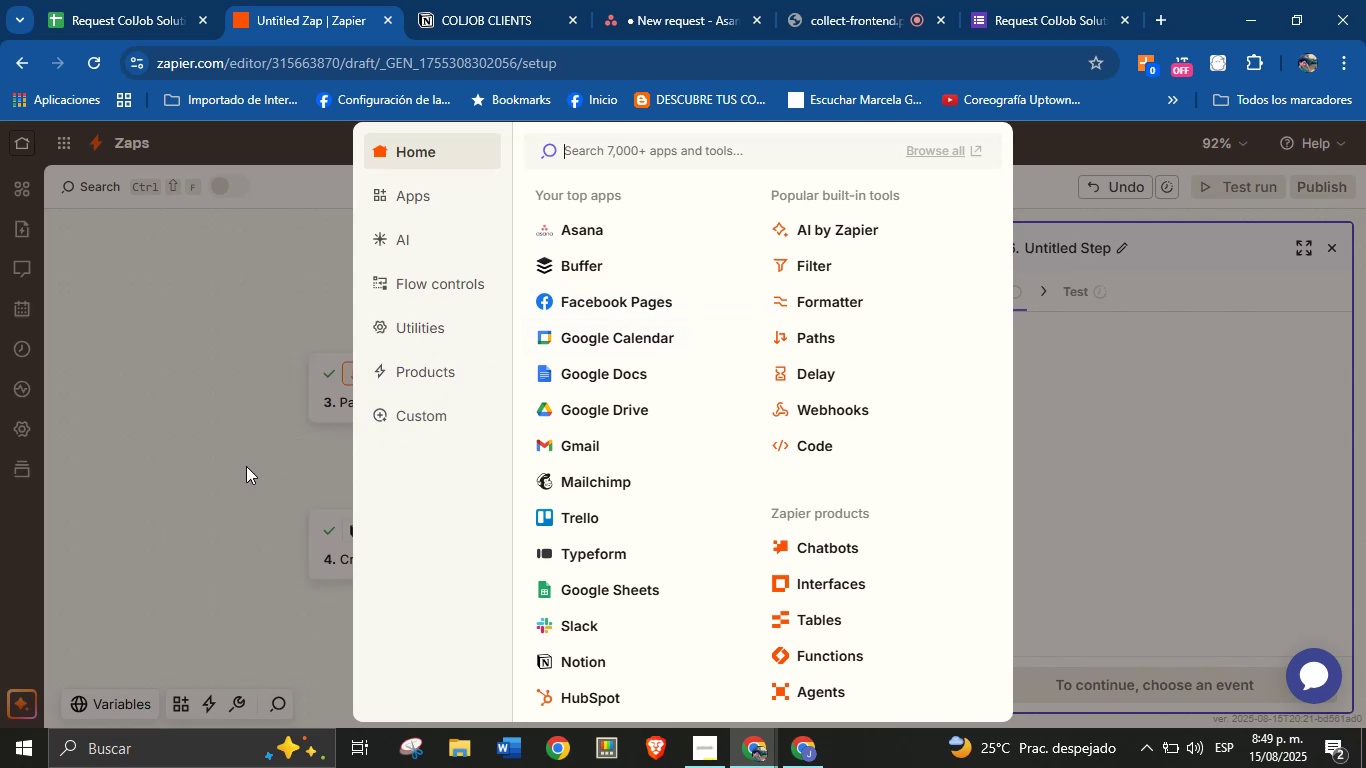 
left_click([203, 475])
 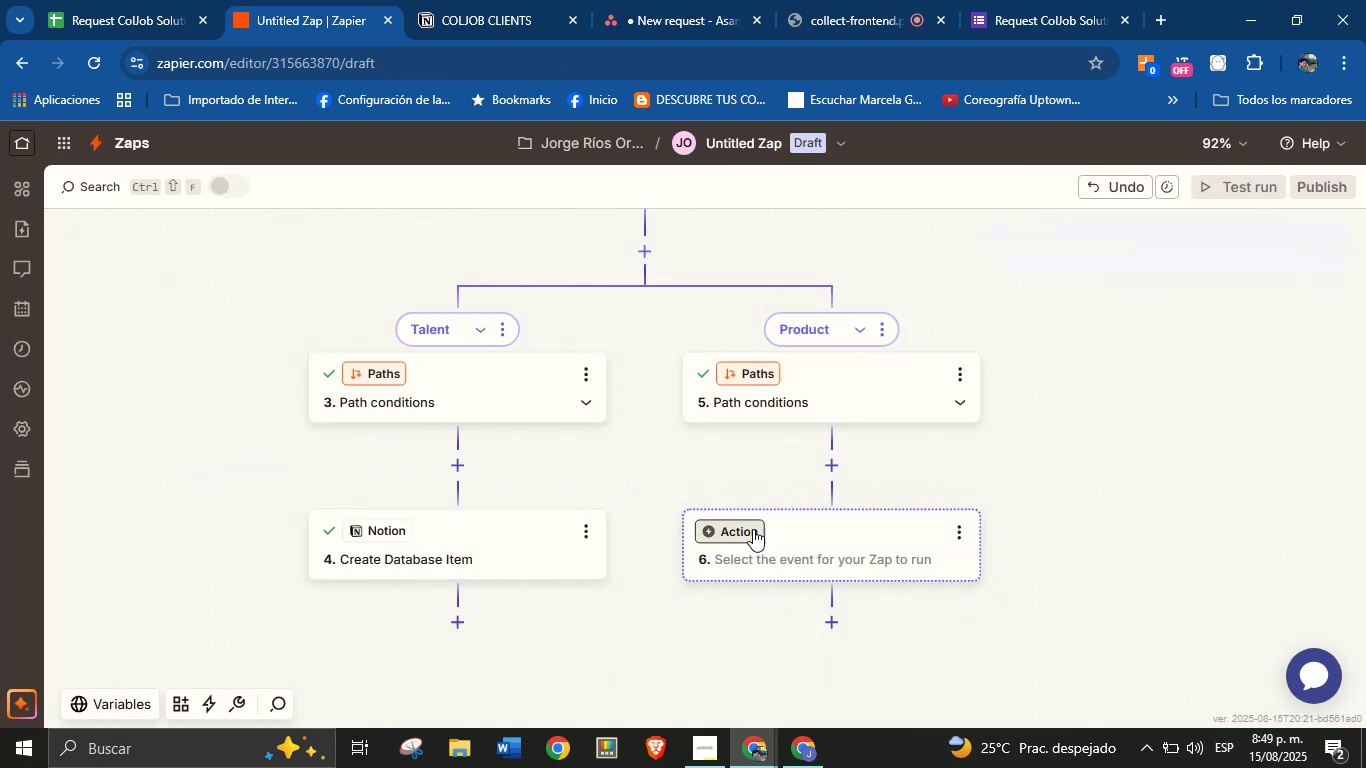 
left_click([744, 540])
 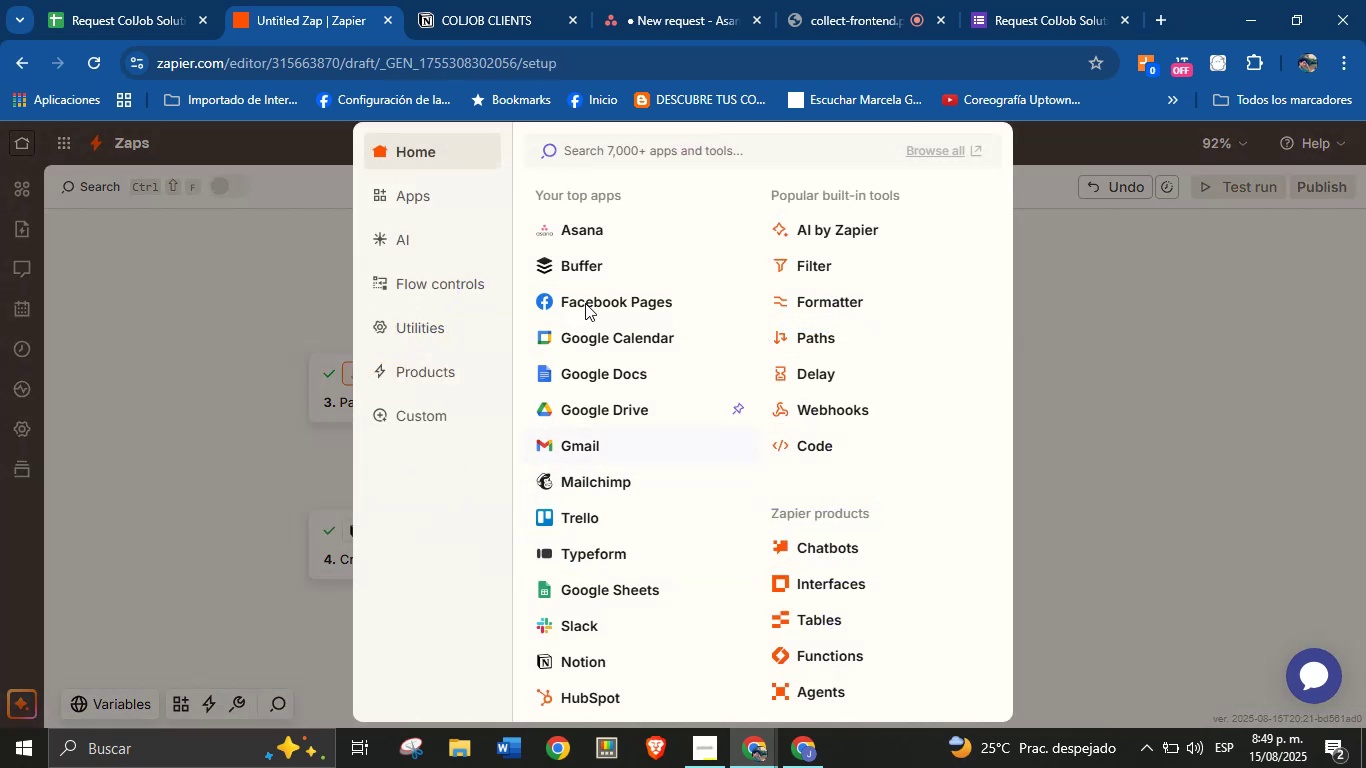 
left_click([574, 656])
 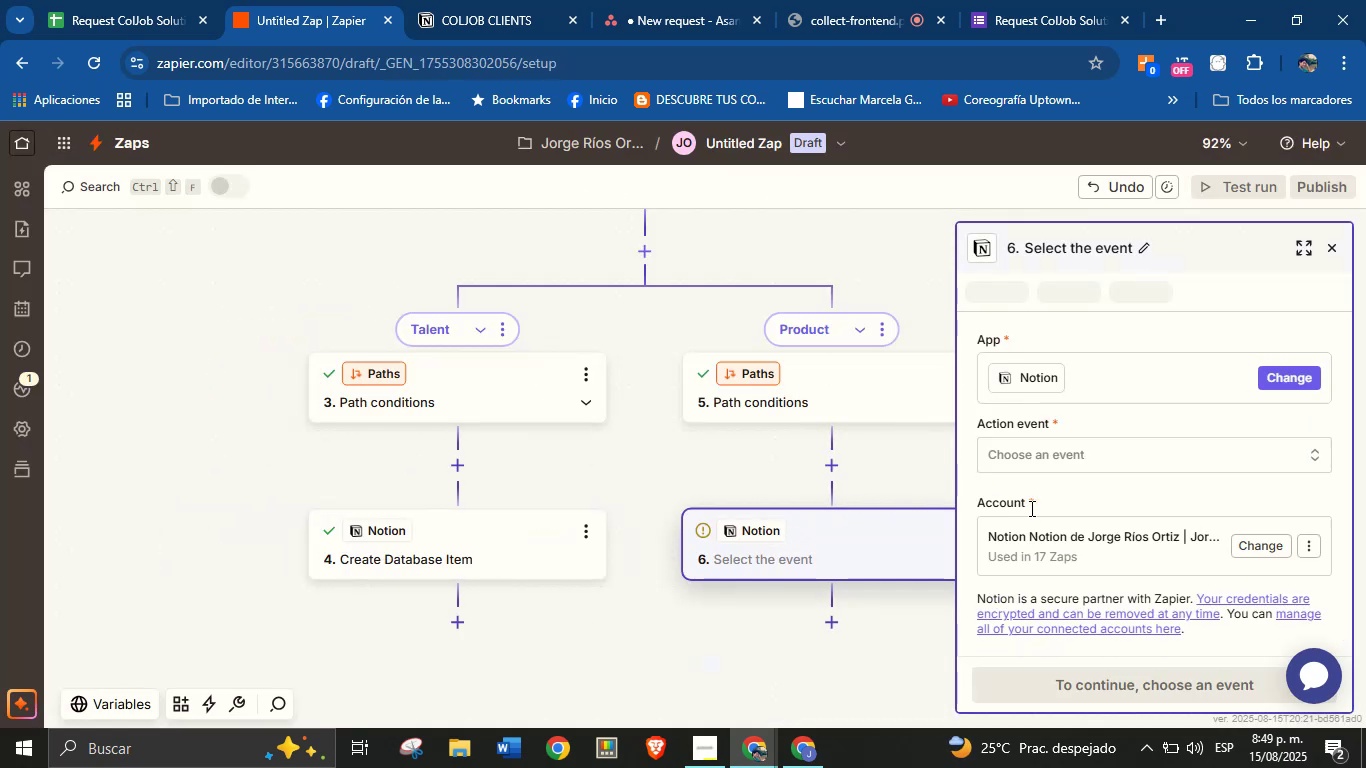 
left_click([1086, 462])
 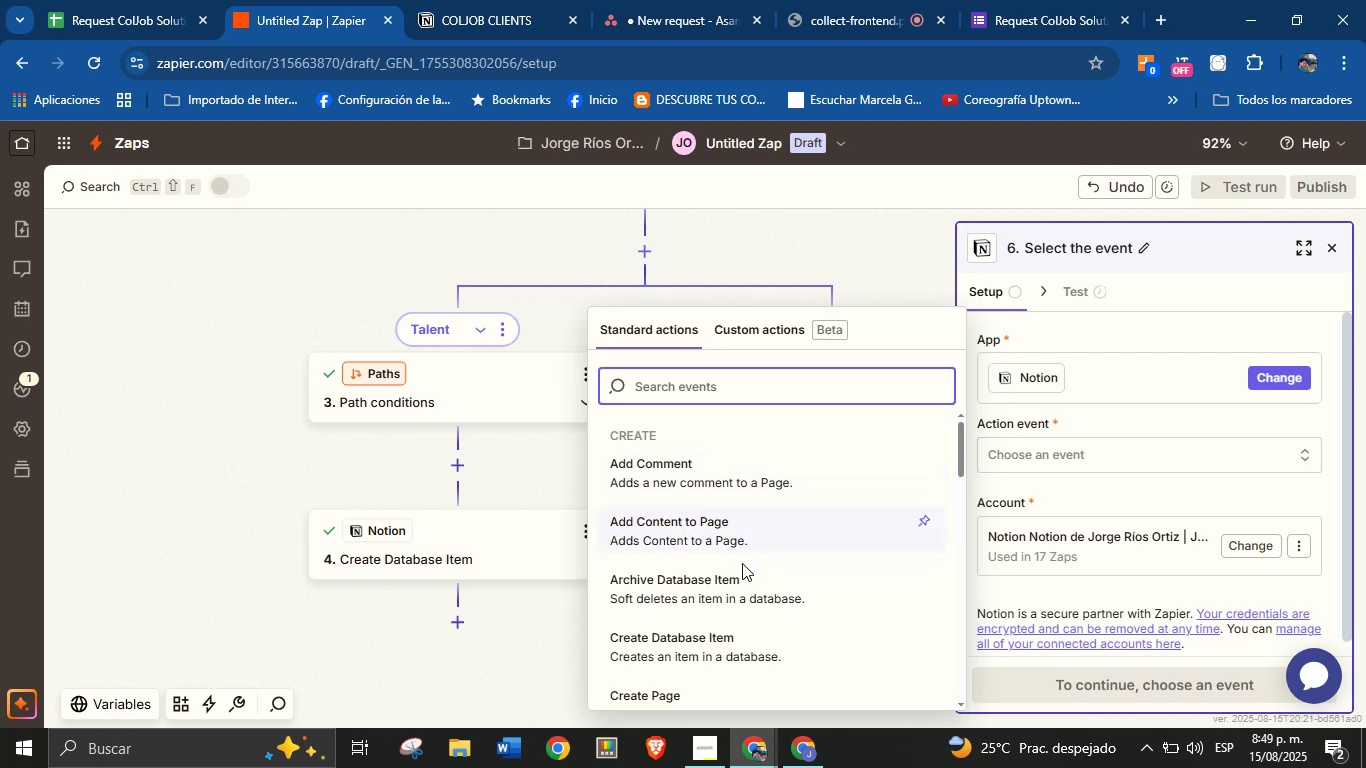 
left_click([743, 640])
 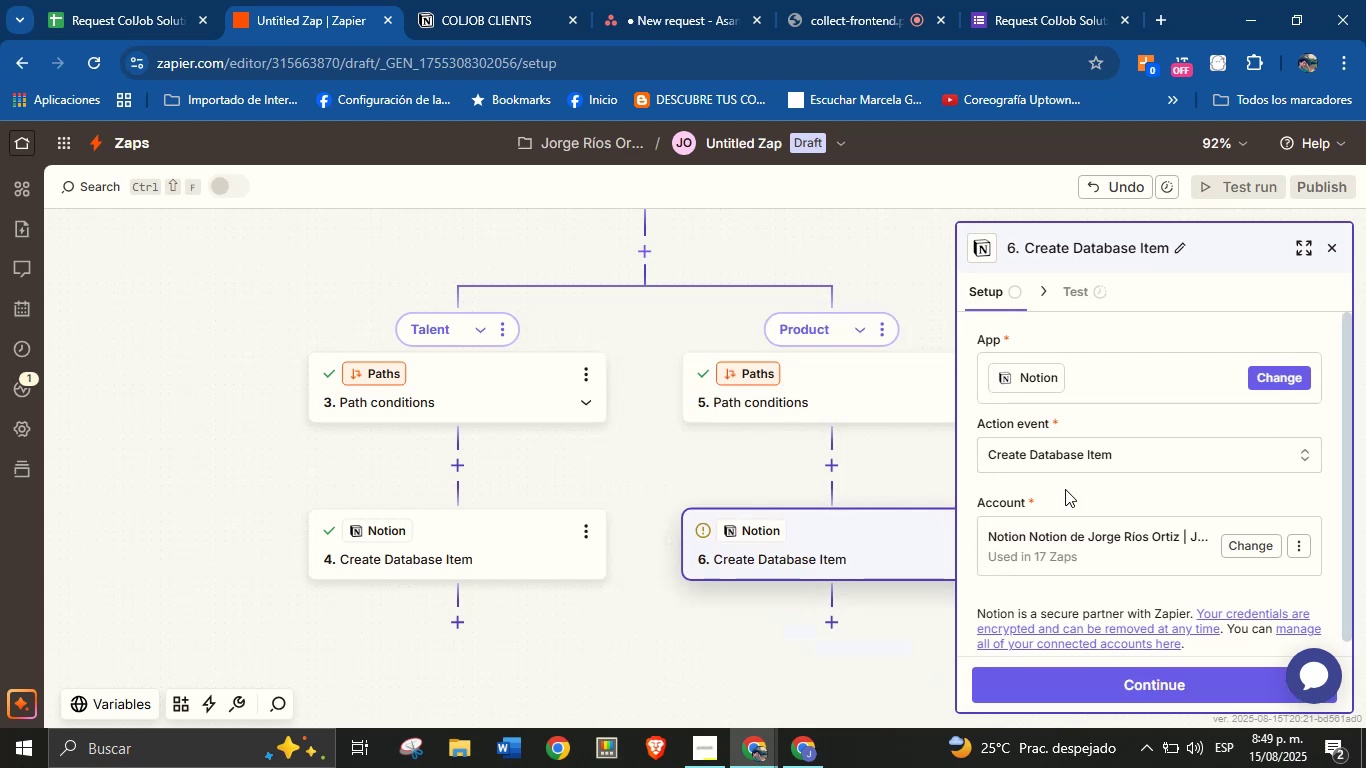 
left_click([1085, 479])
 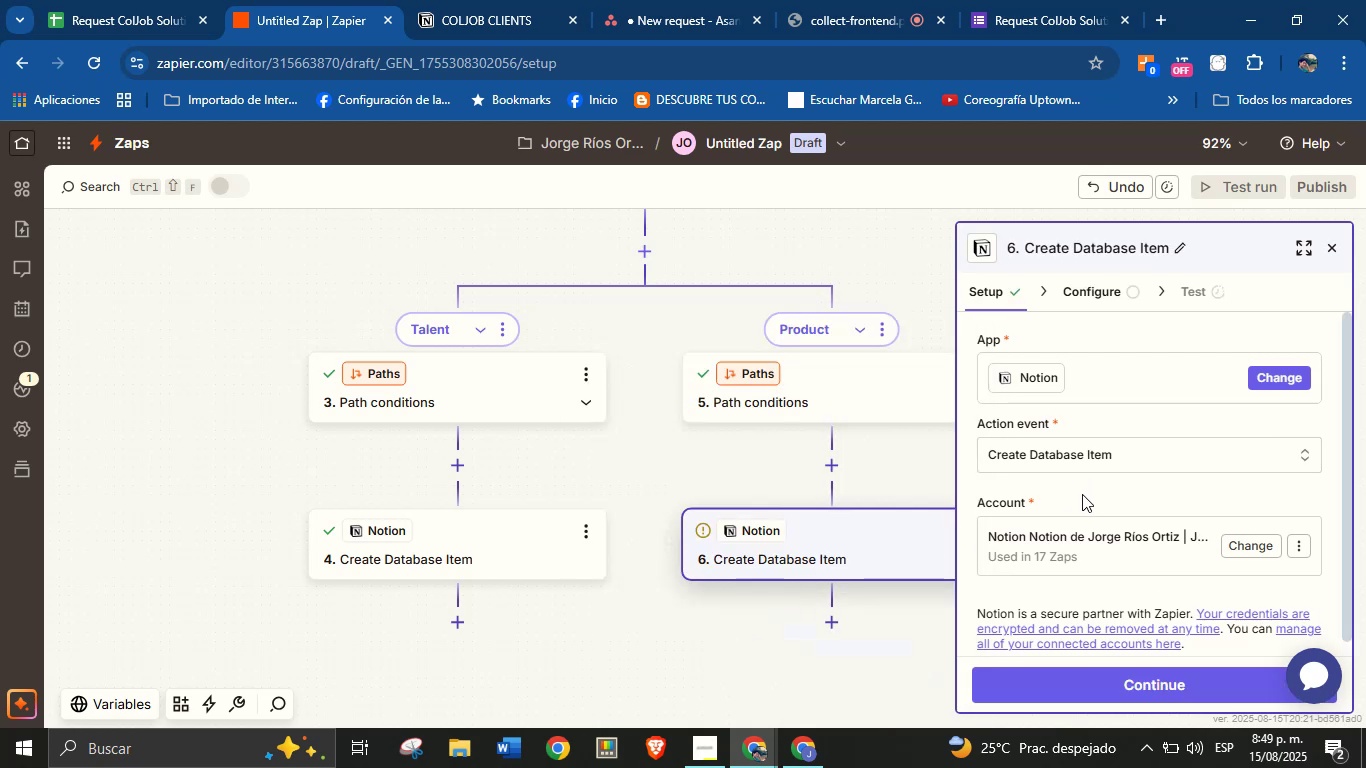 
scroll: coordinate [1094, 468], scroll_direction: down, amount: 2.0
 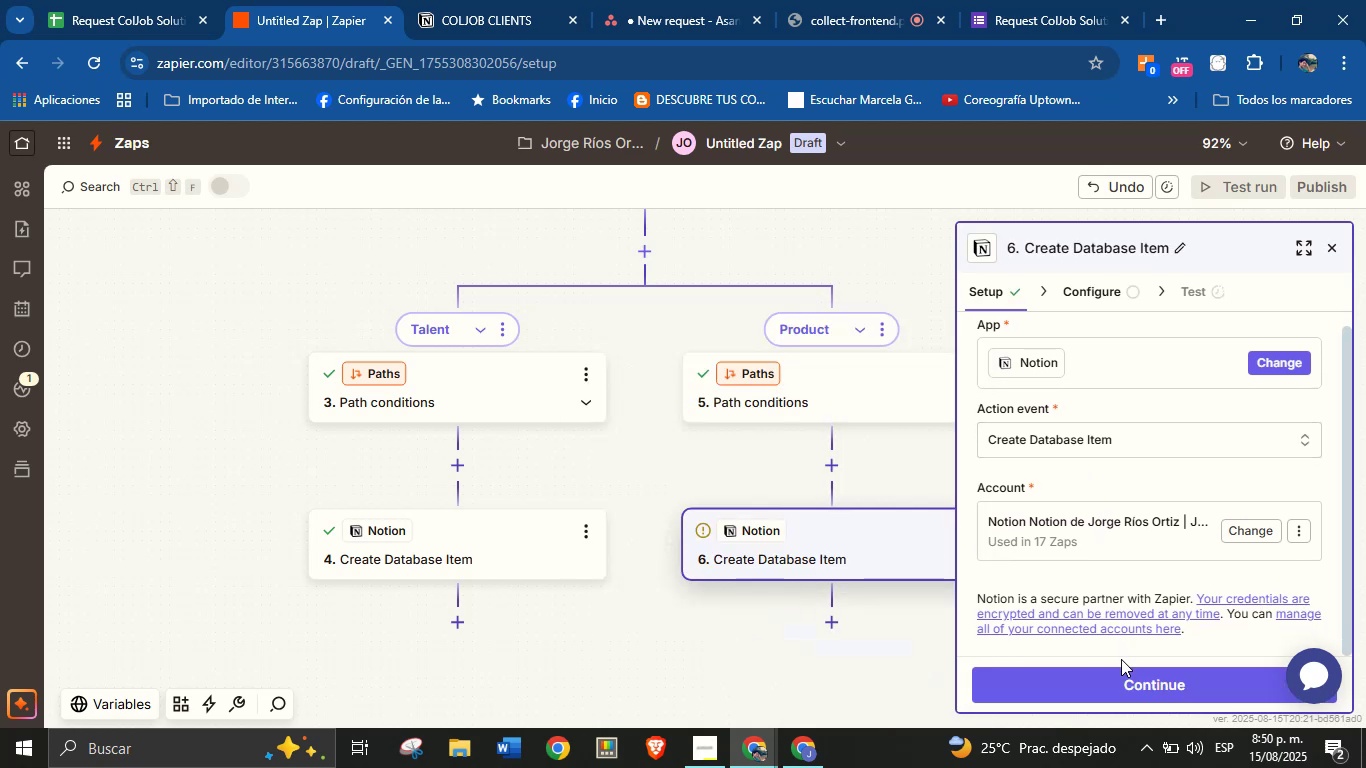 
wait(10.35)
 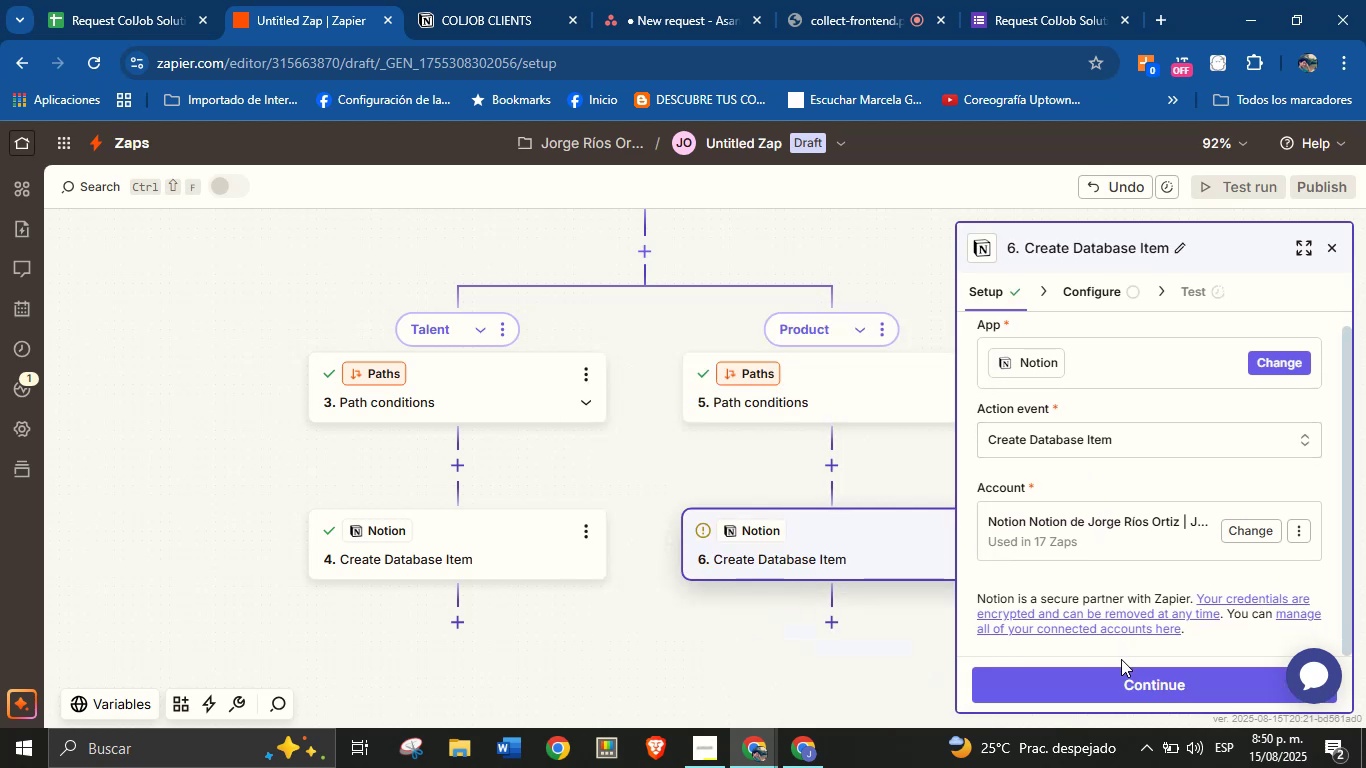 
left_click([1134, 690])
 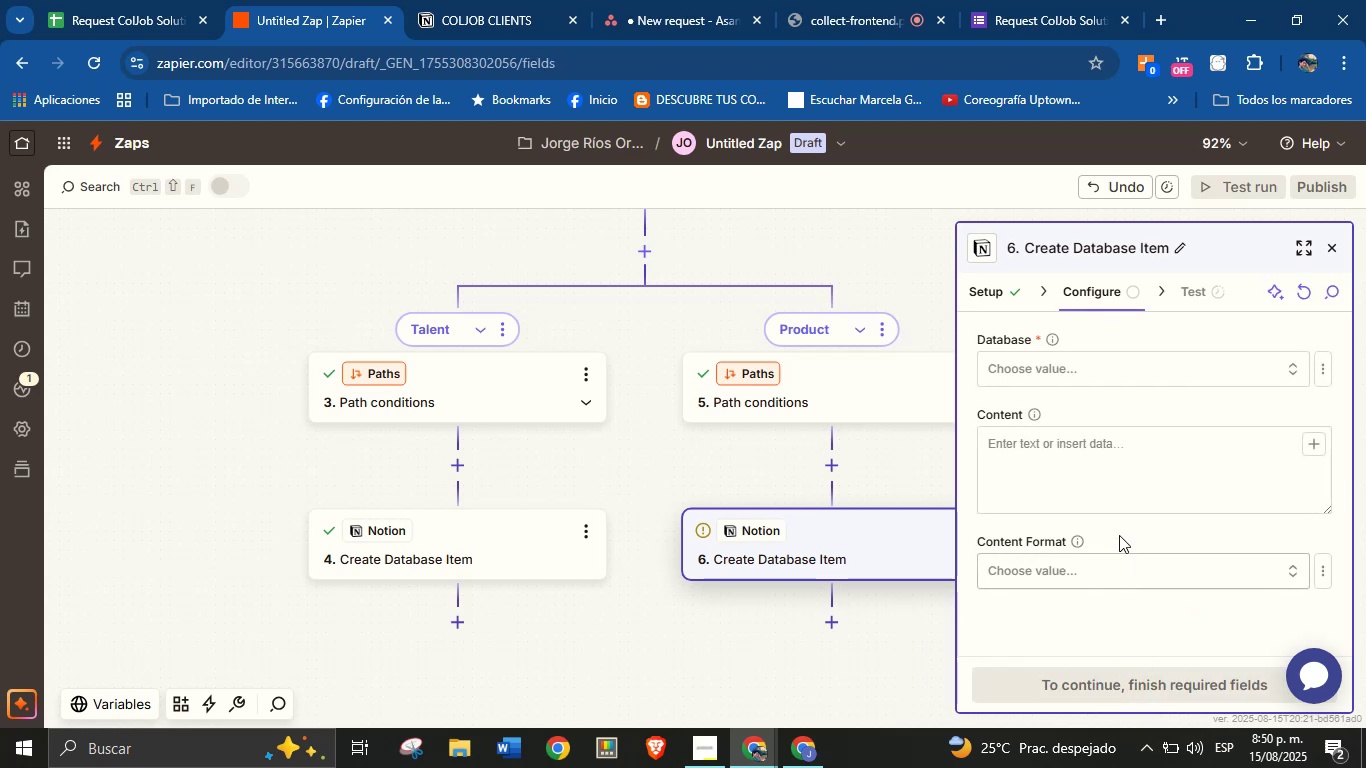 
left_click([1138, 364])
 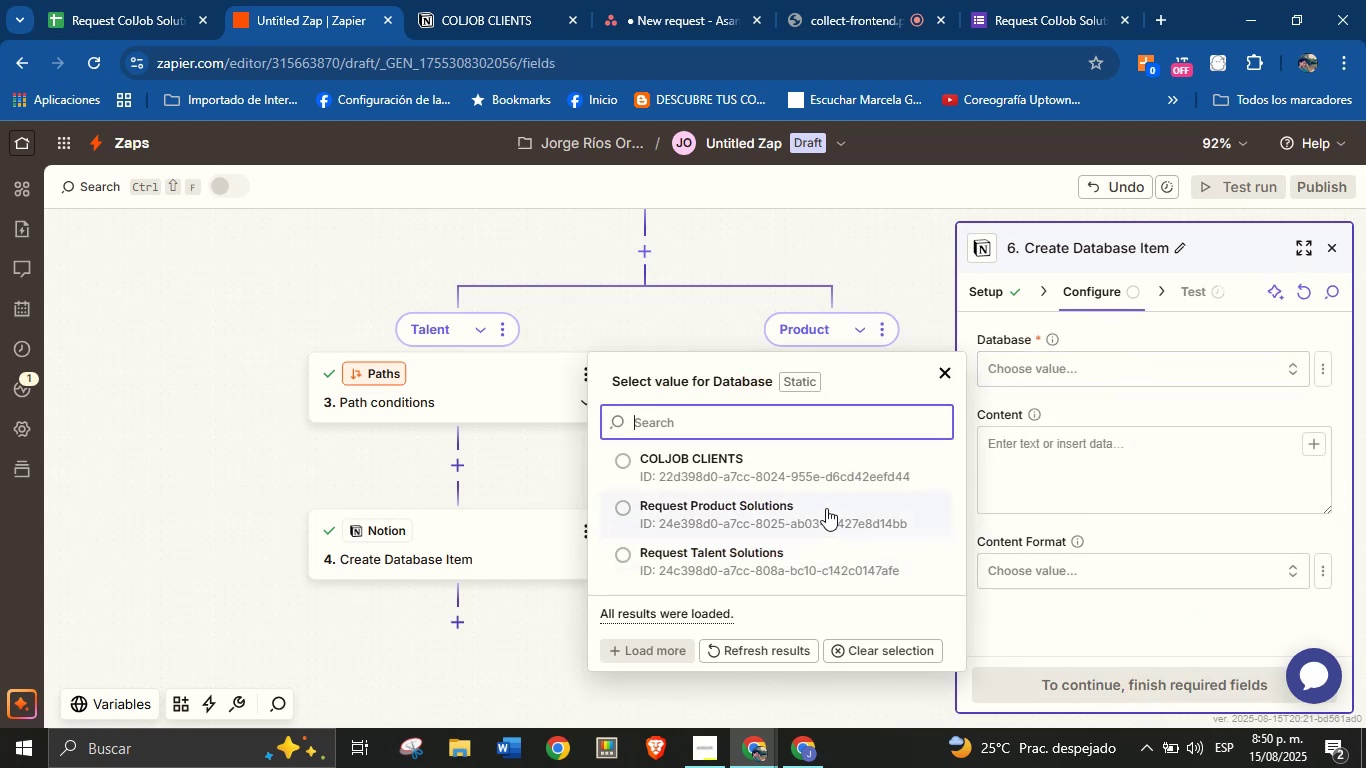 
scroll: coordinate [826, 516], scroll_direction: down, amount: 1.0
 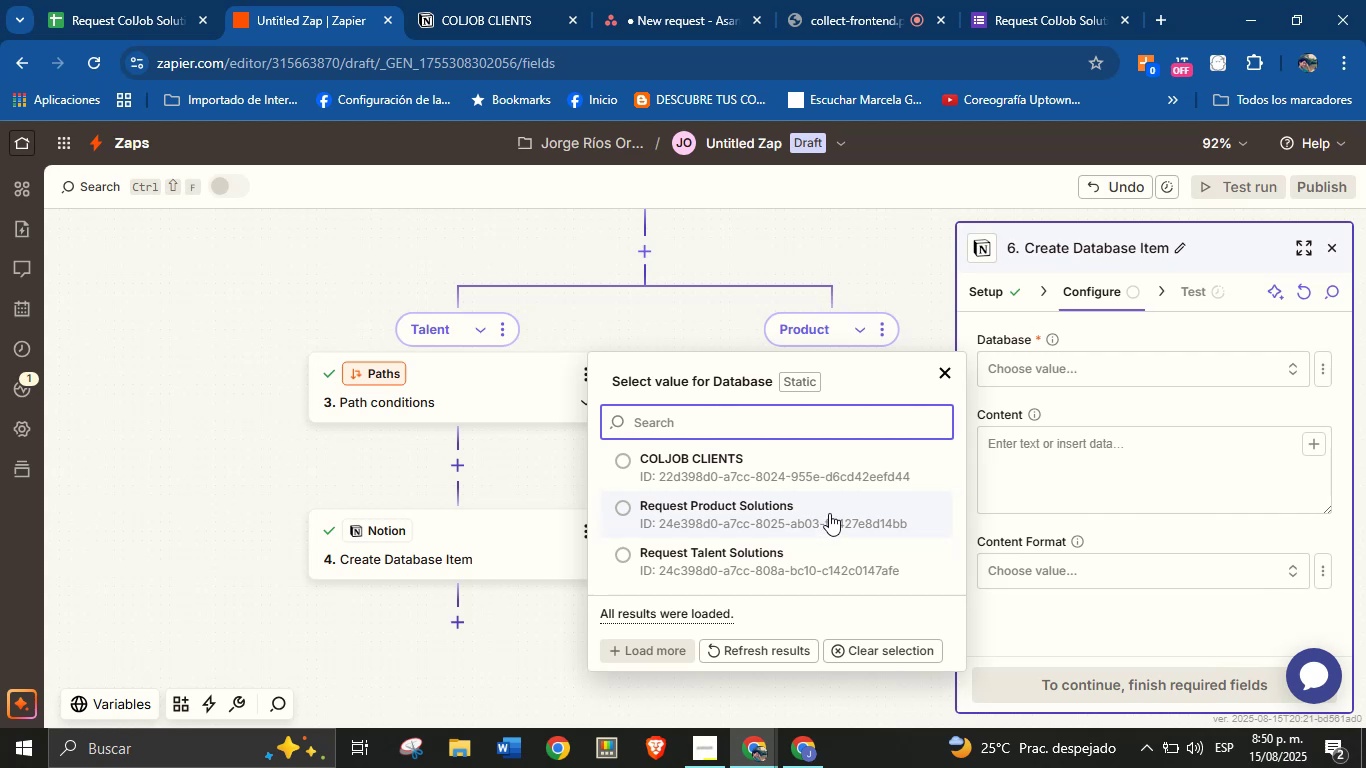 
left_click([829, 513])
 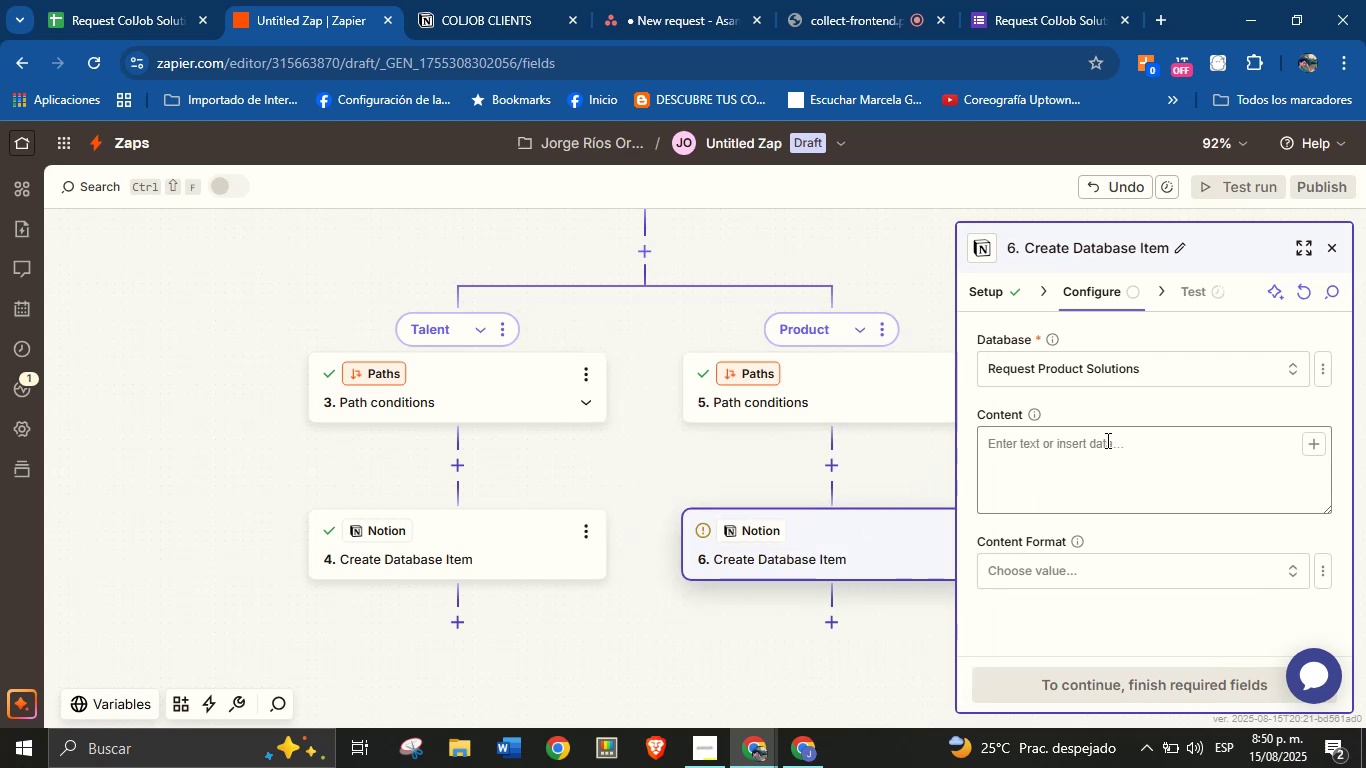 
left_click([1118, 413])
 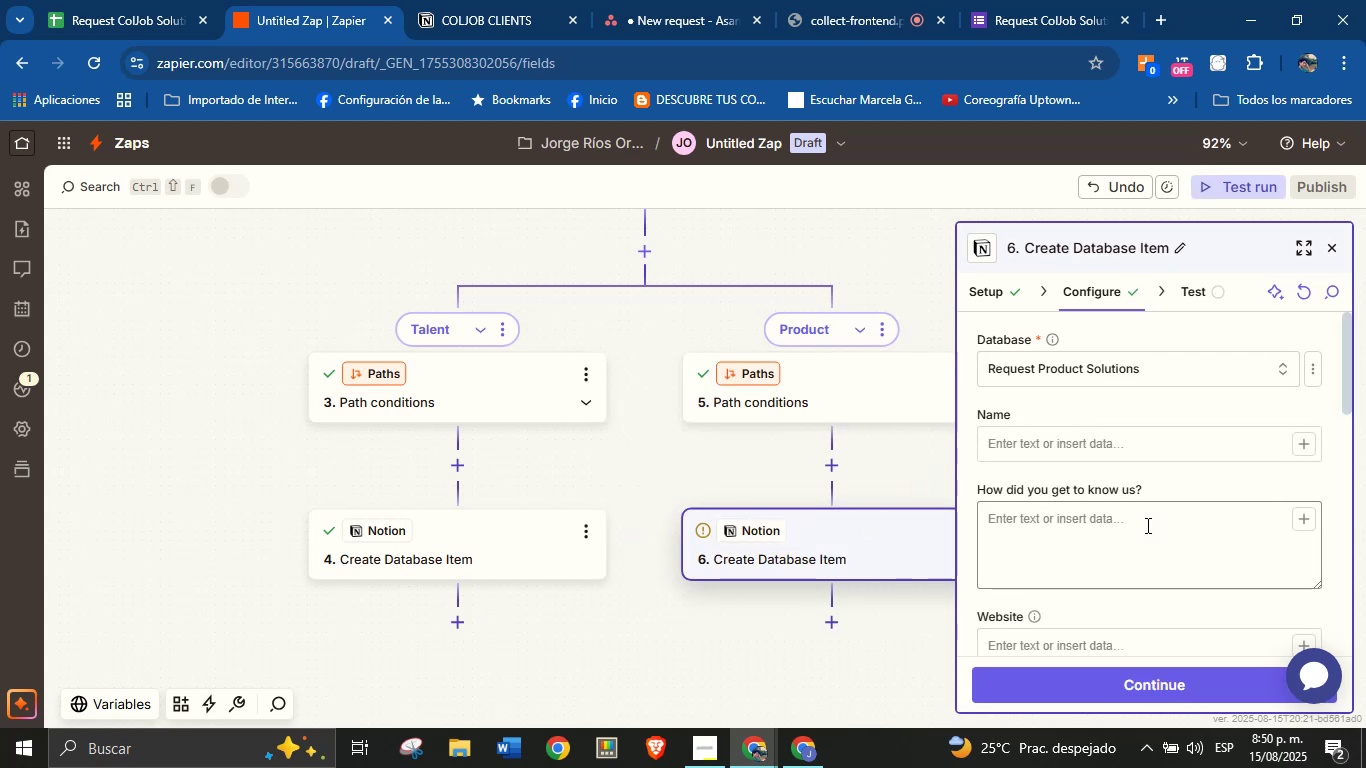 
left_click([1186, 485])
 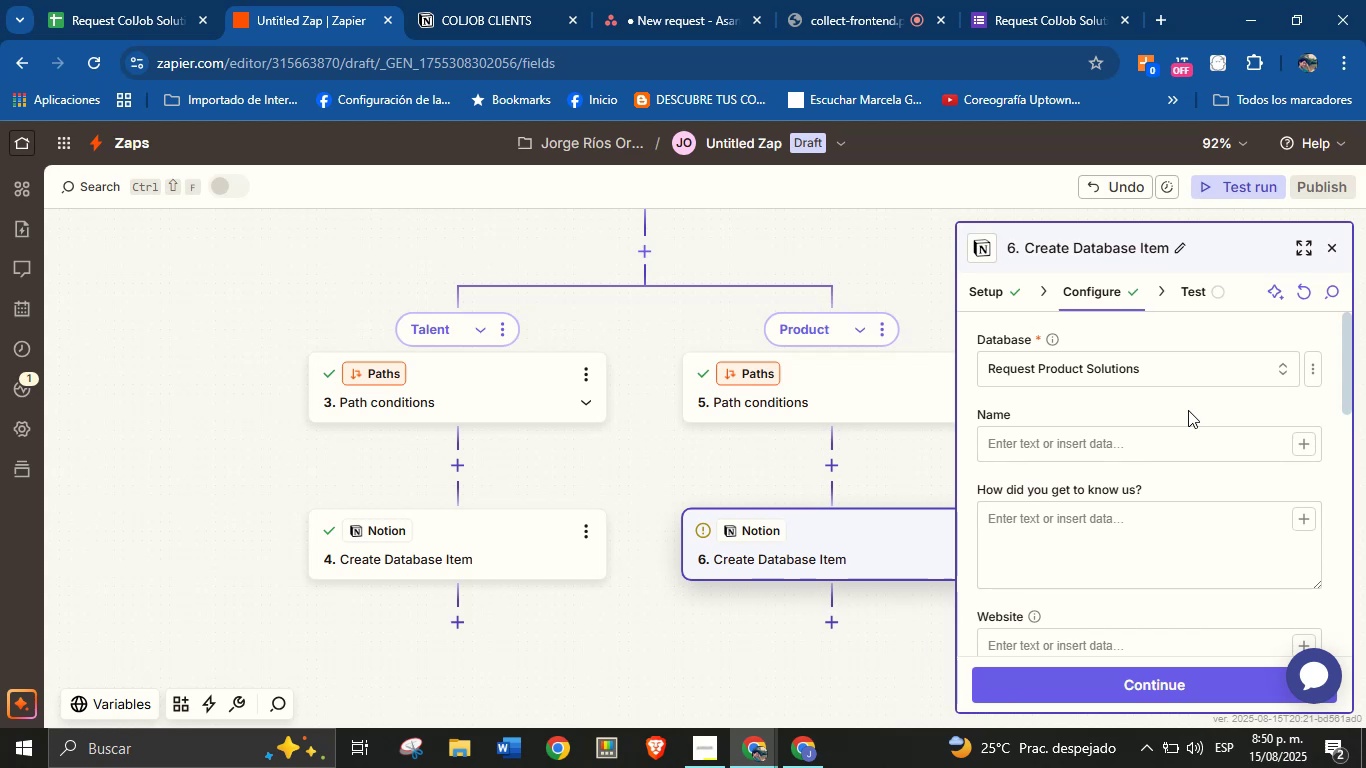 
wait(6.76)
 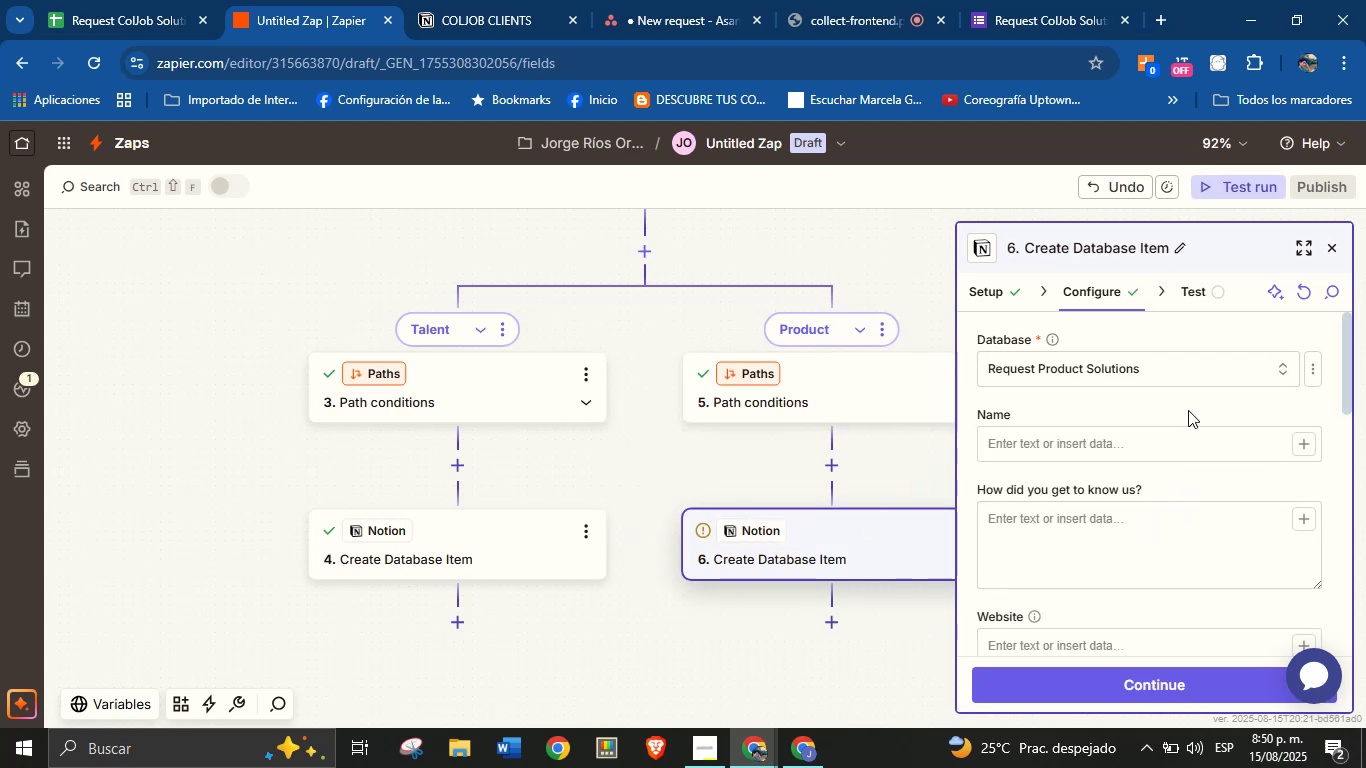 
left_click([1295, 448])
 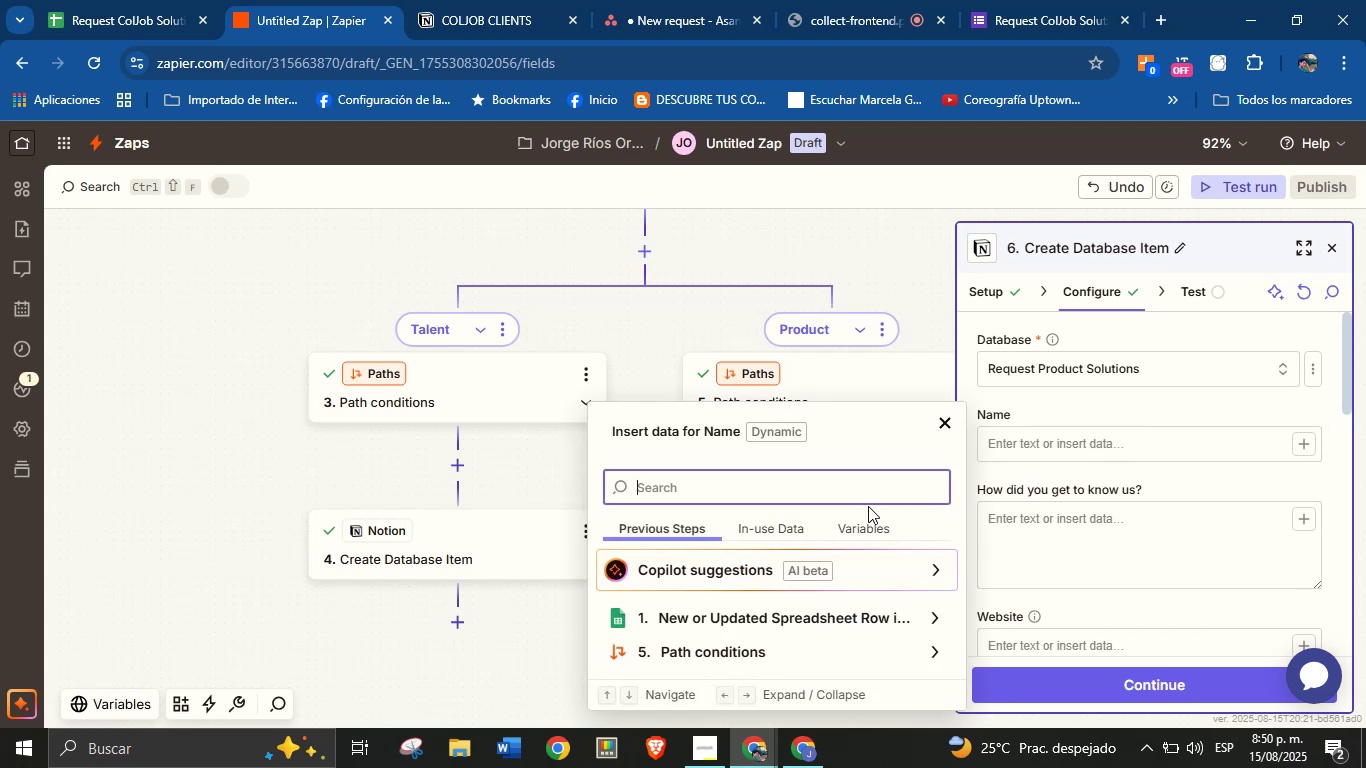 
type(nam)
 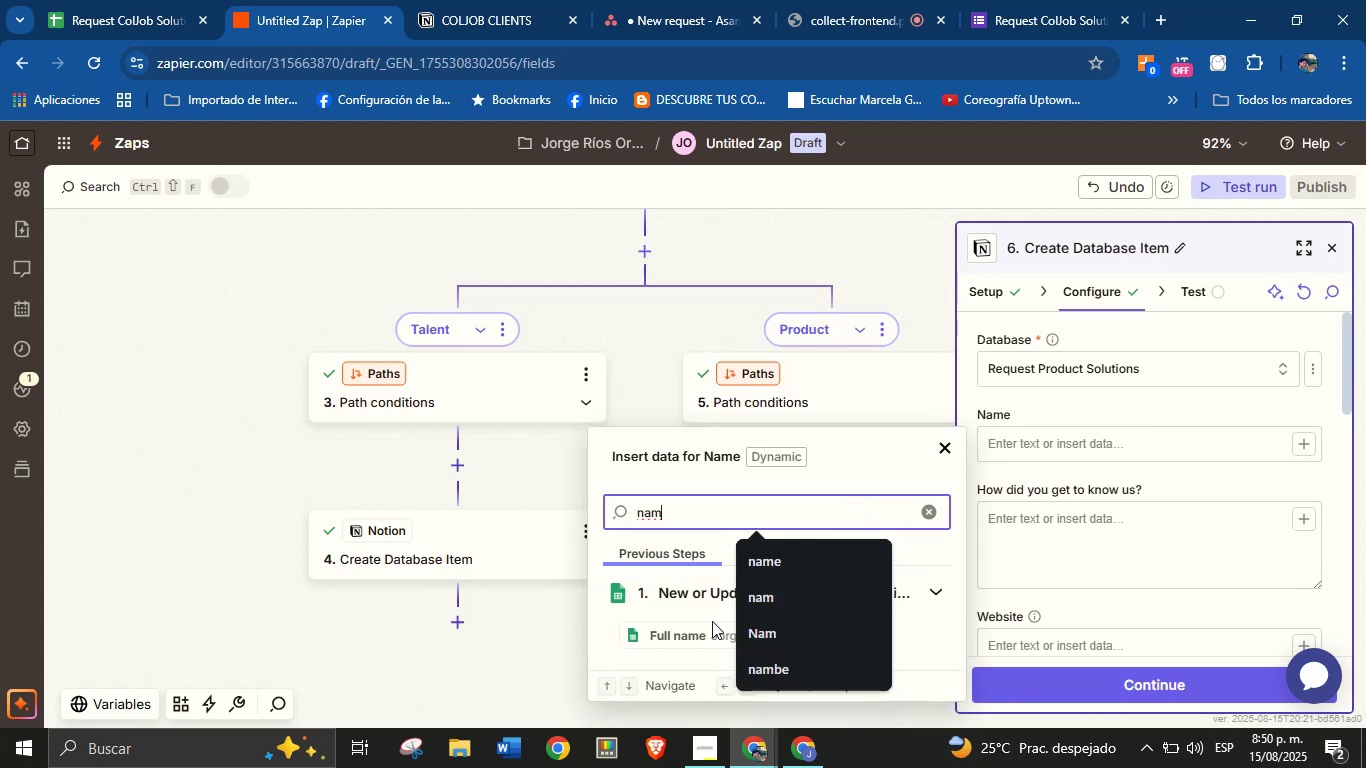 
left_click([696, 628])
 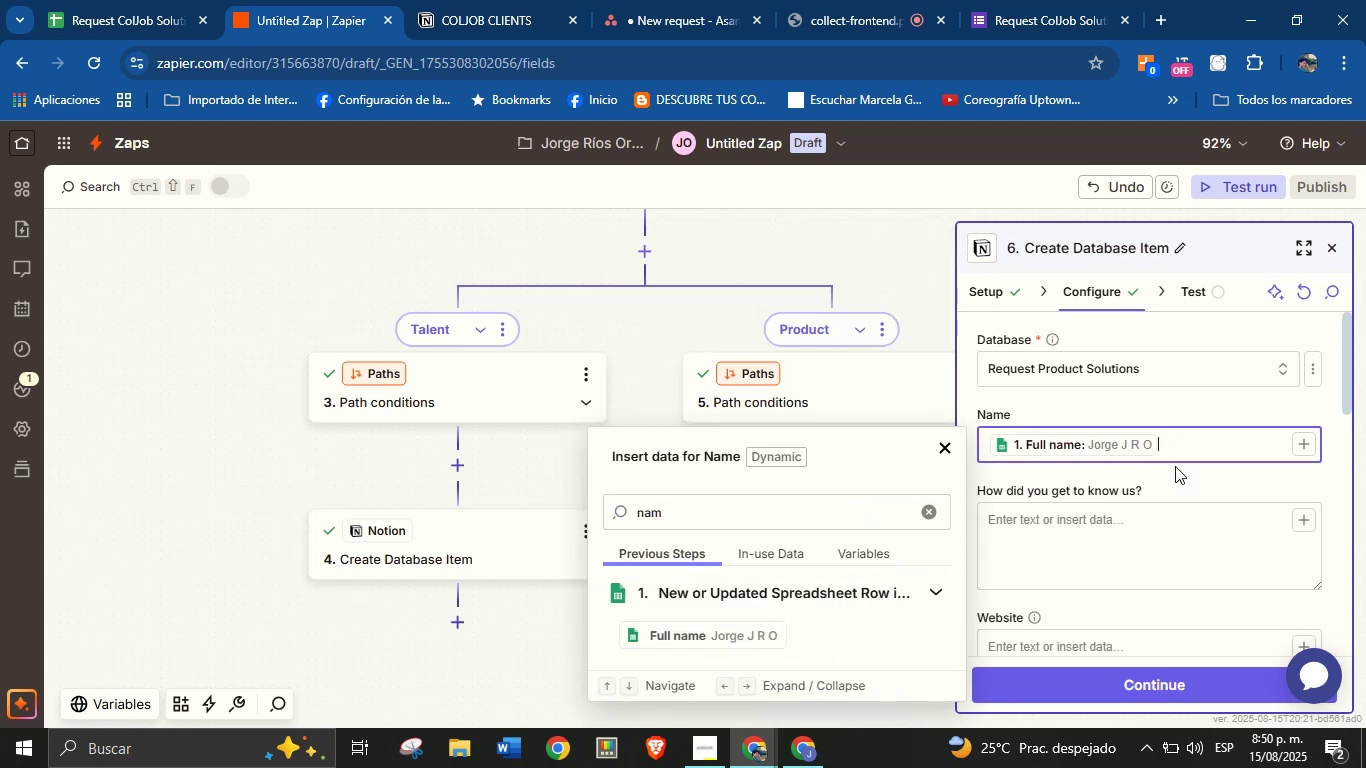 
left_click([1181, 486])
 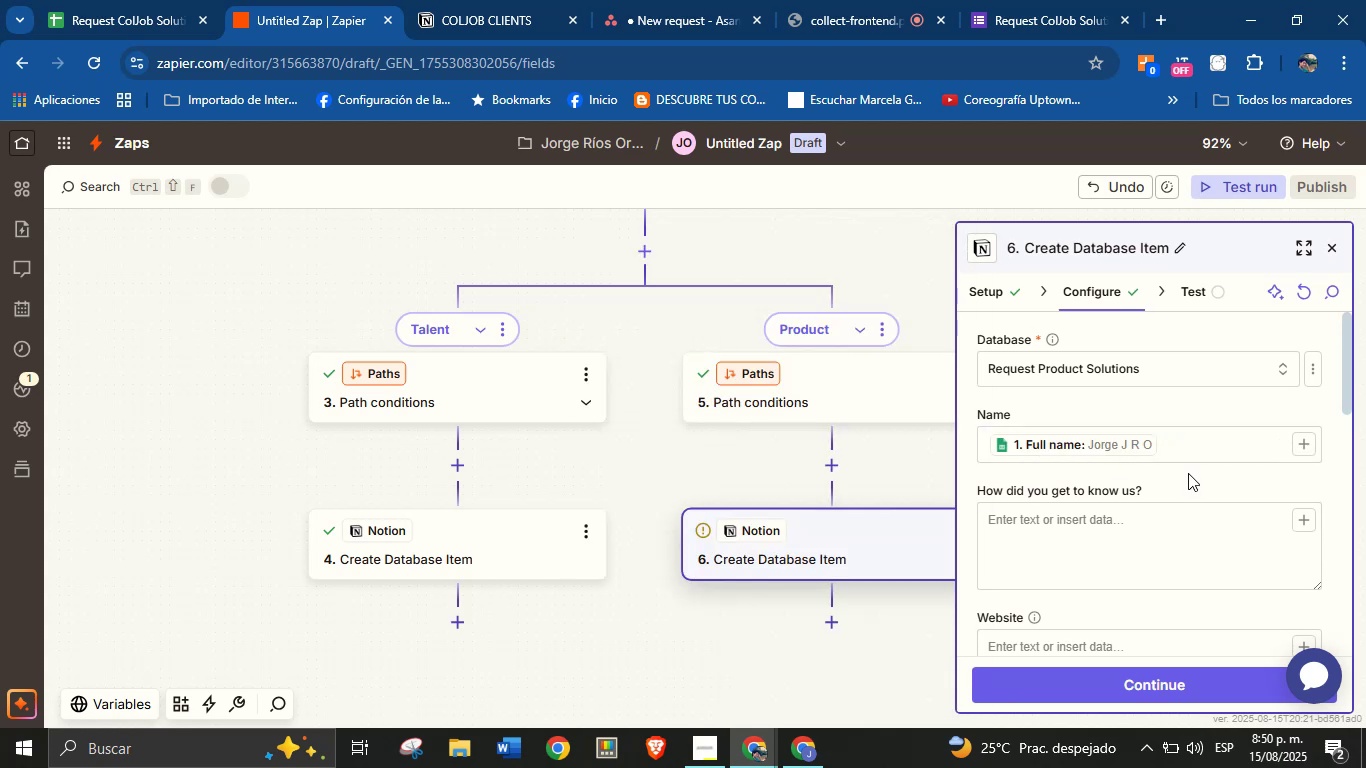 
scroll: coordinate [1166, 463], scroll_direction: down, amount: 5.0
 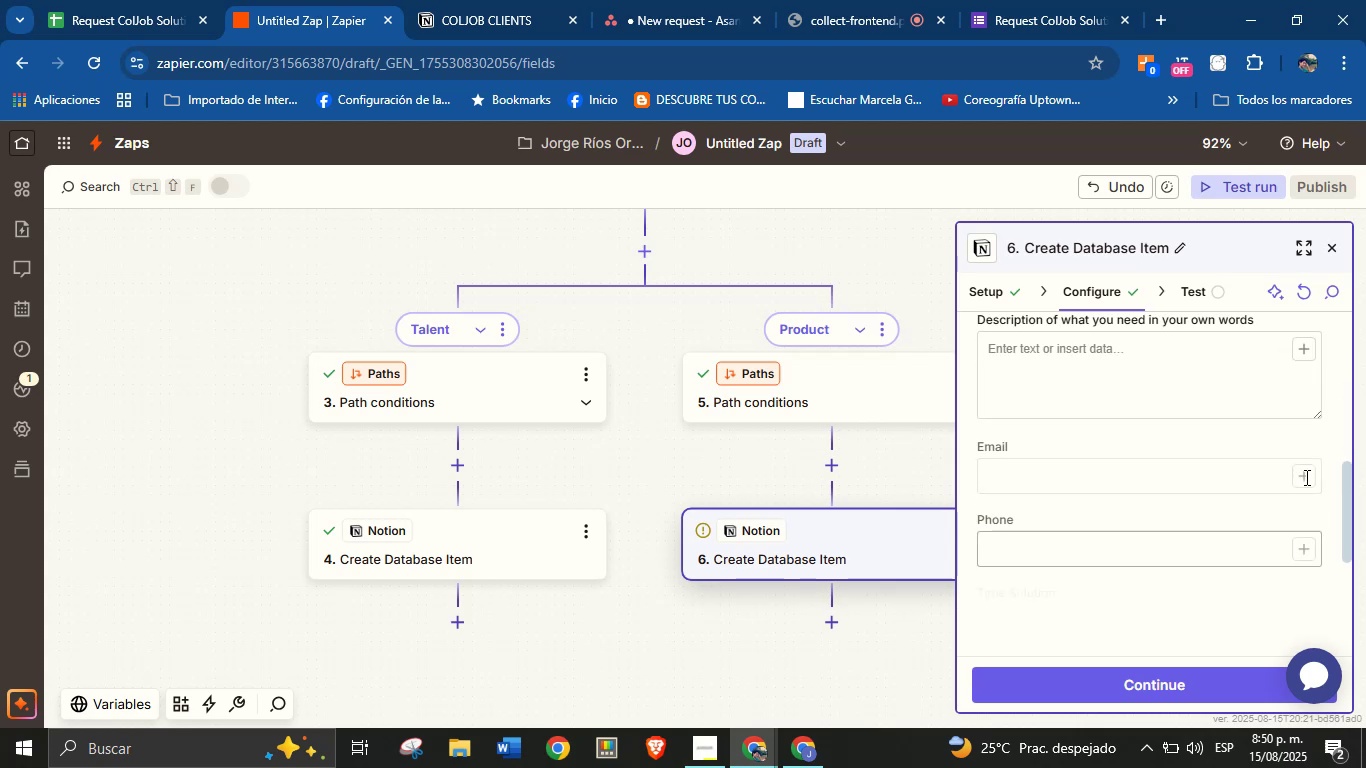 
scroll: coordinate [1290, 467], scroll_direction: up, amount: 2.0
 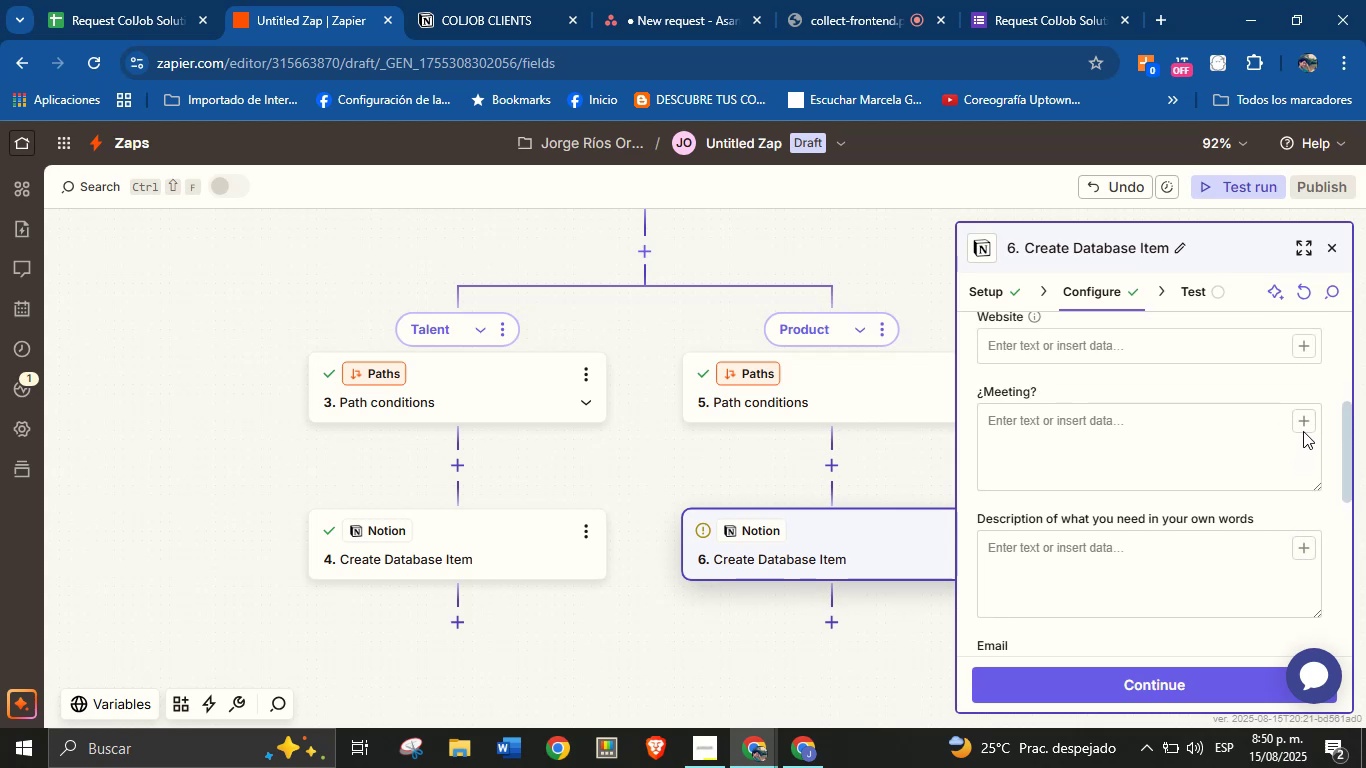 
left_click([1303, 427])
 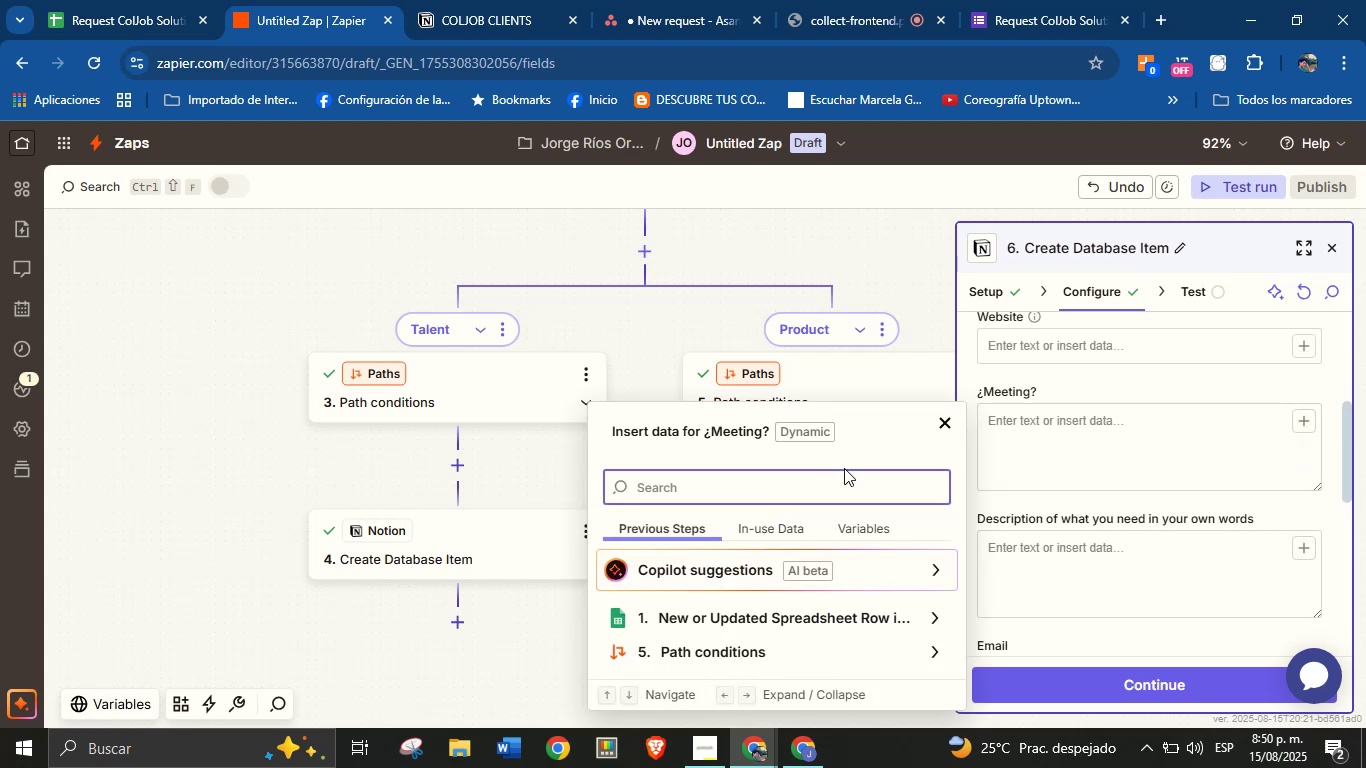 
type(meet)
 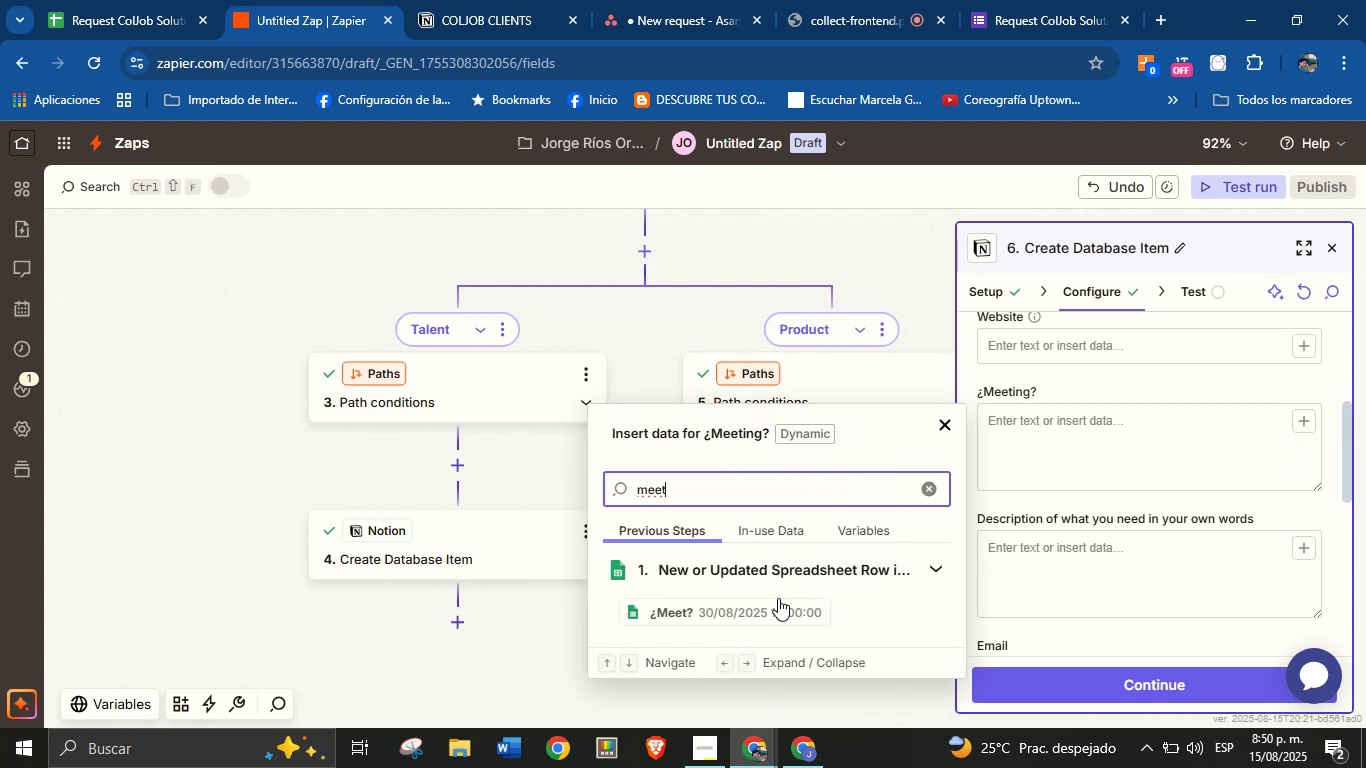 
left_click([763, 615])
 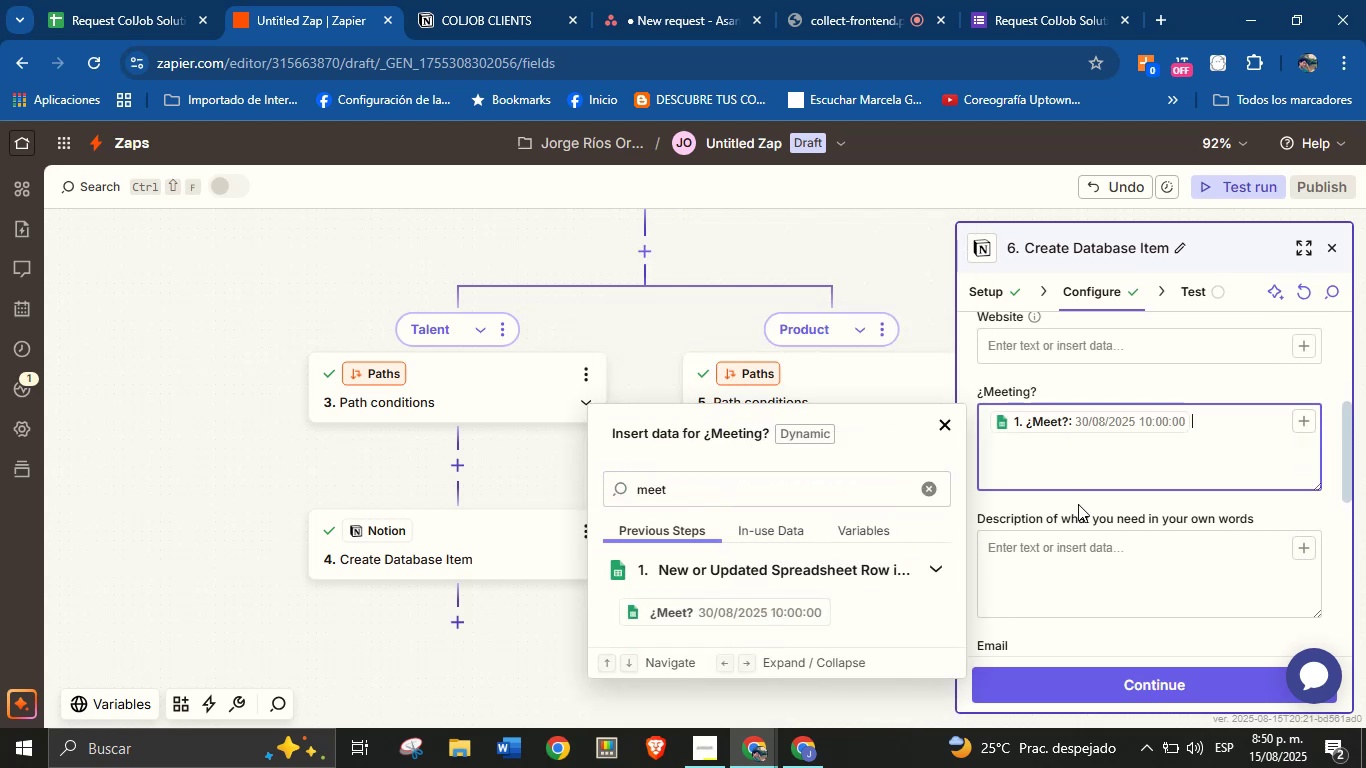 
left_click([1089, 499])
 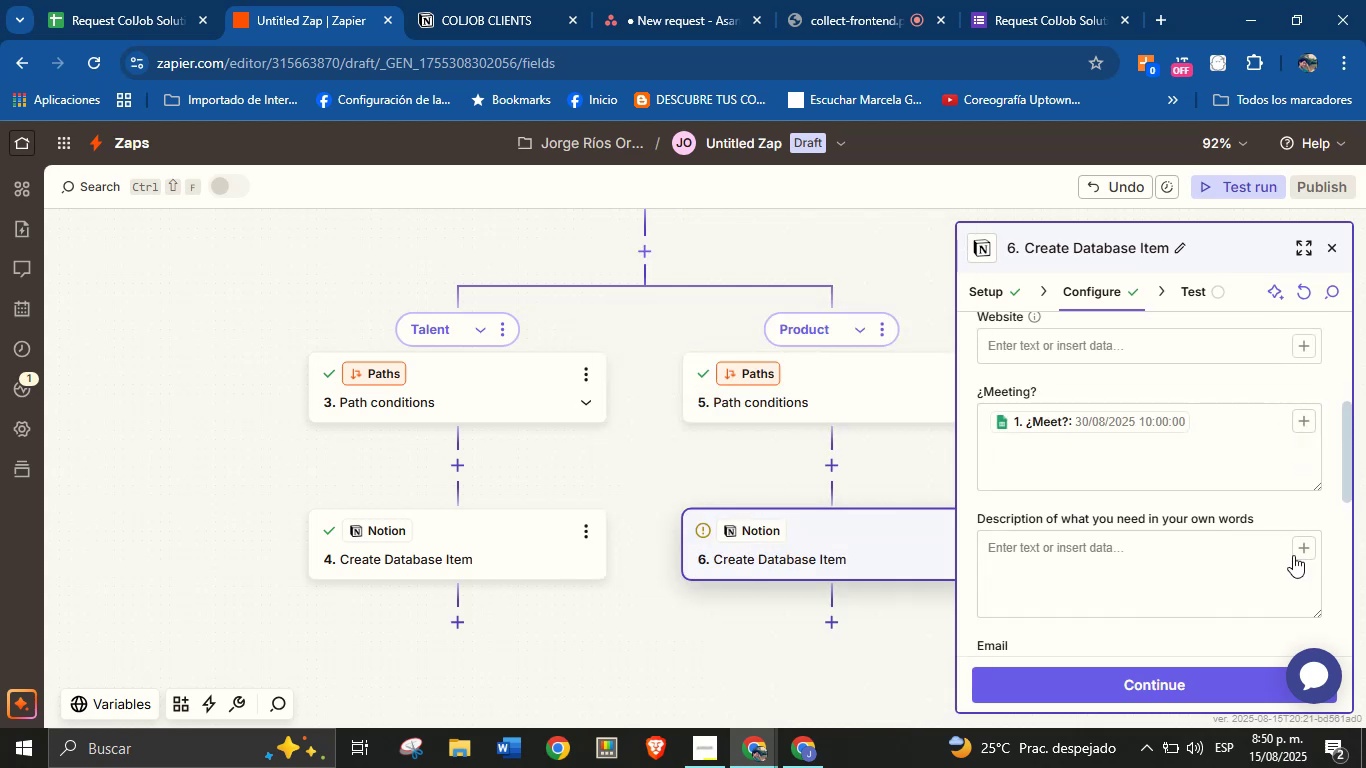 
left_click([1306, 554])
 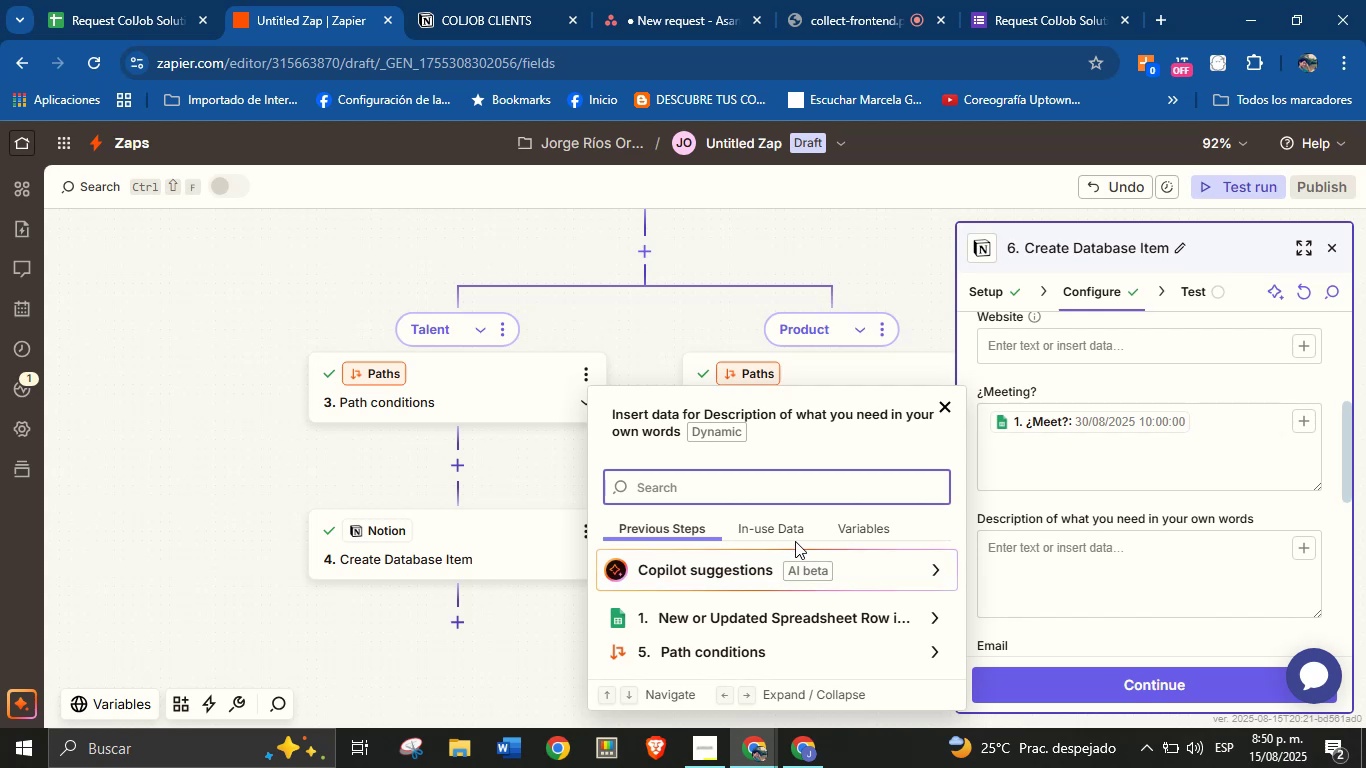 
type(descr)
 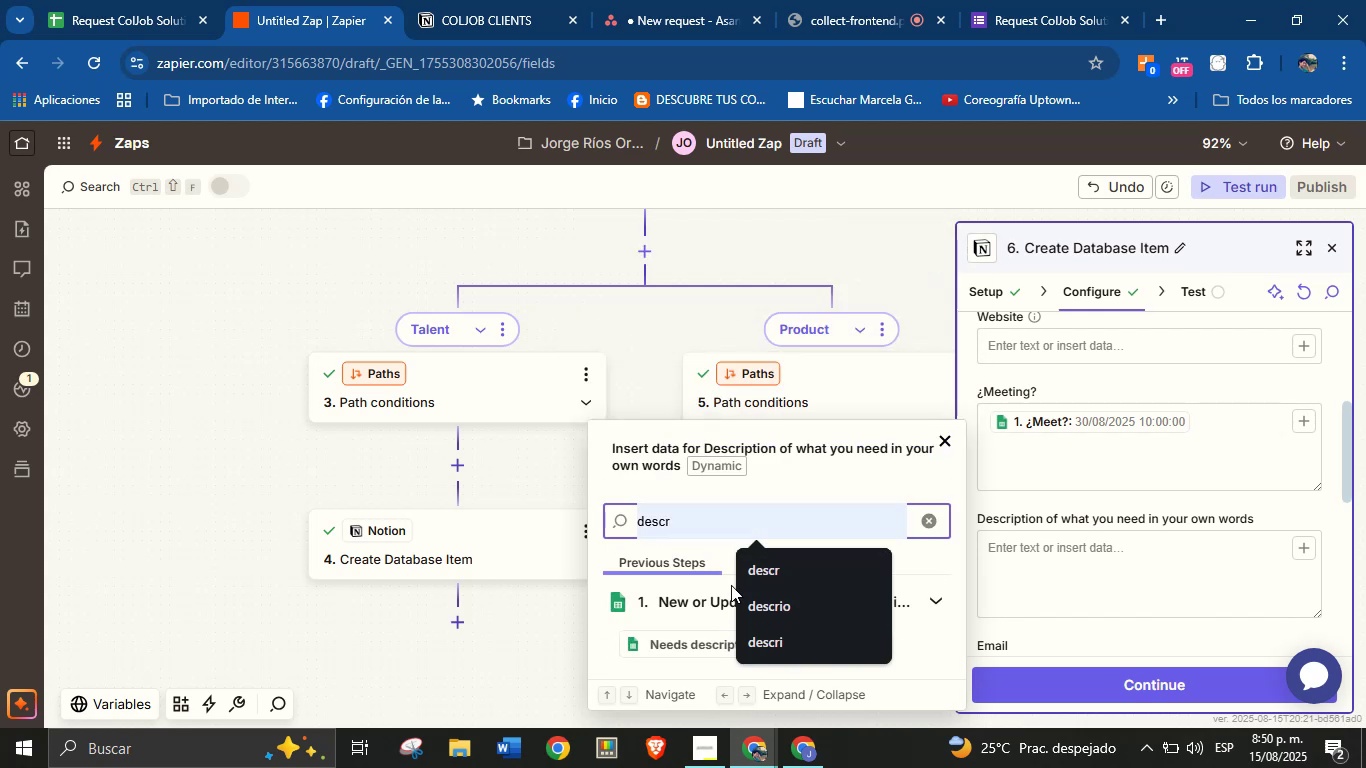 
left_click([689, 638])
 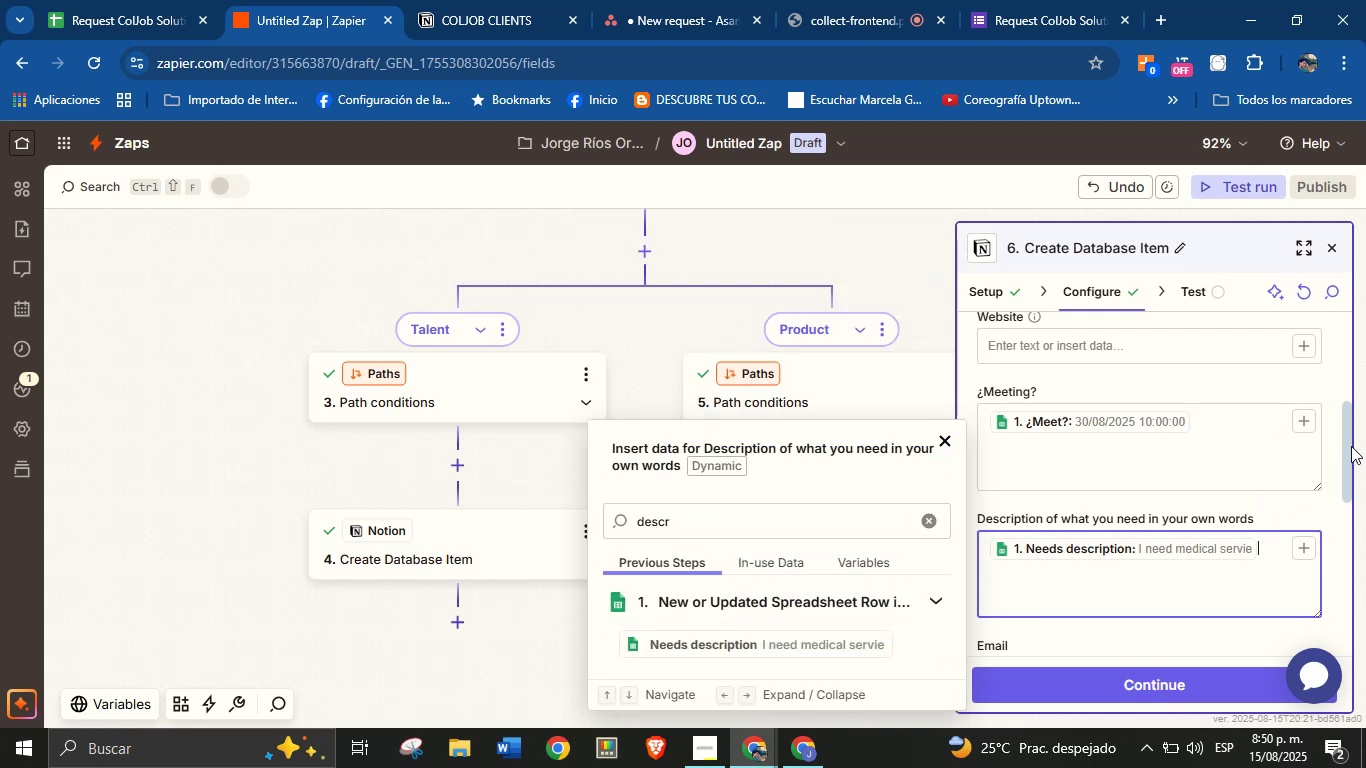 
left_click_drag(start_coordinate=[1346, 453], to_coordinate=[1346, 509])
 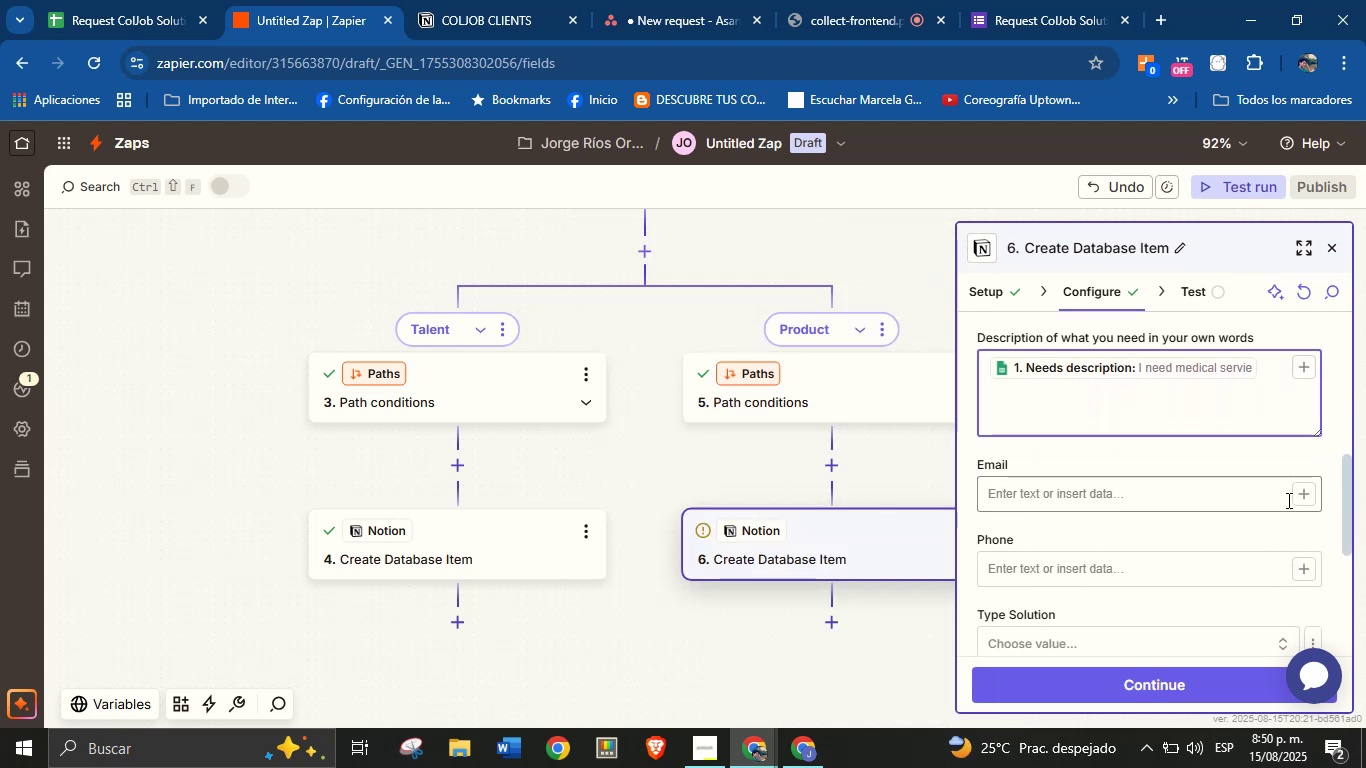 
left_click([1303, 495])
 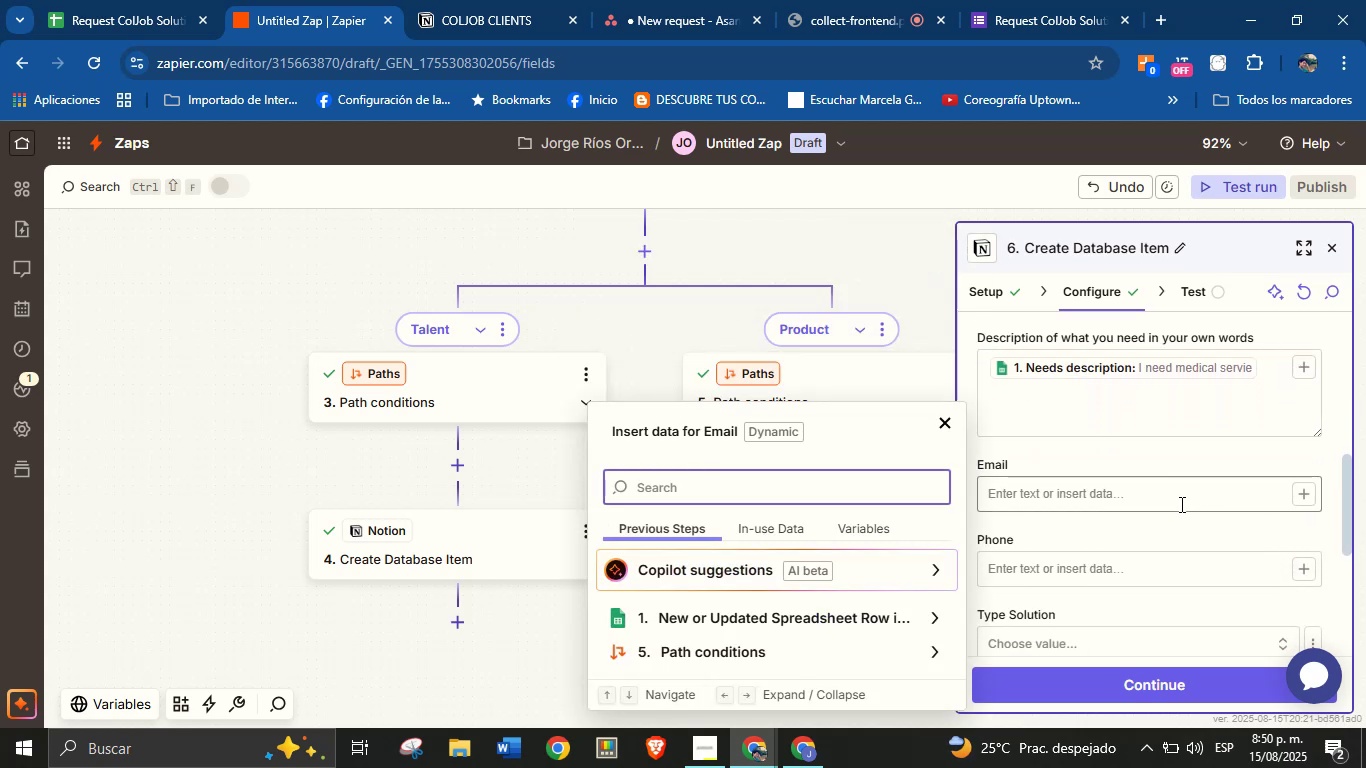 
type(em)
key(Backspace)
key(Backspace)
type(corr)
 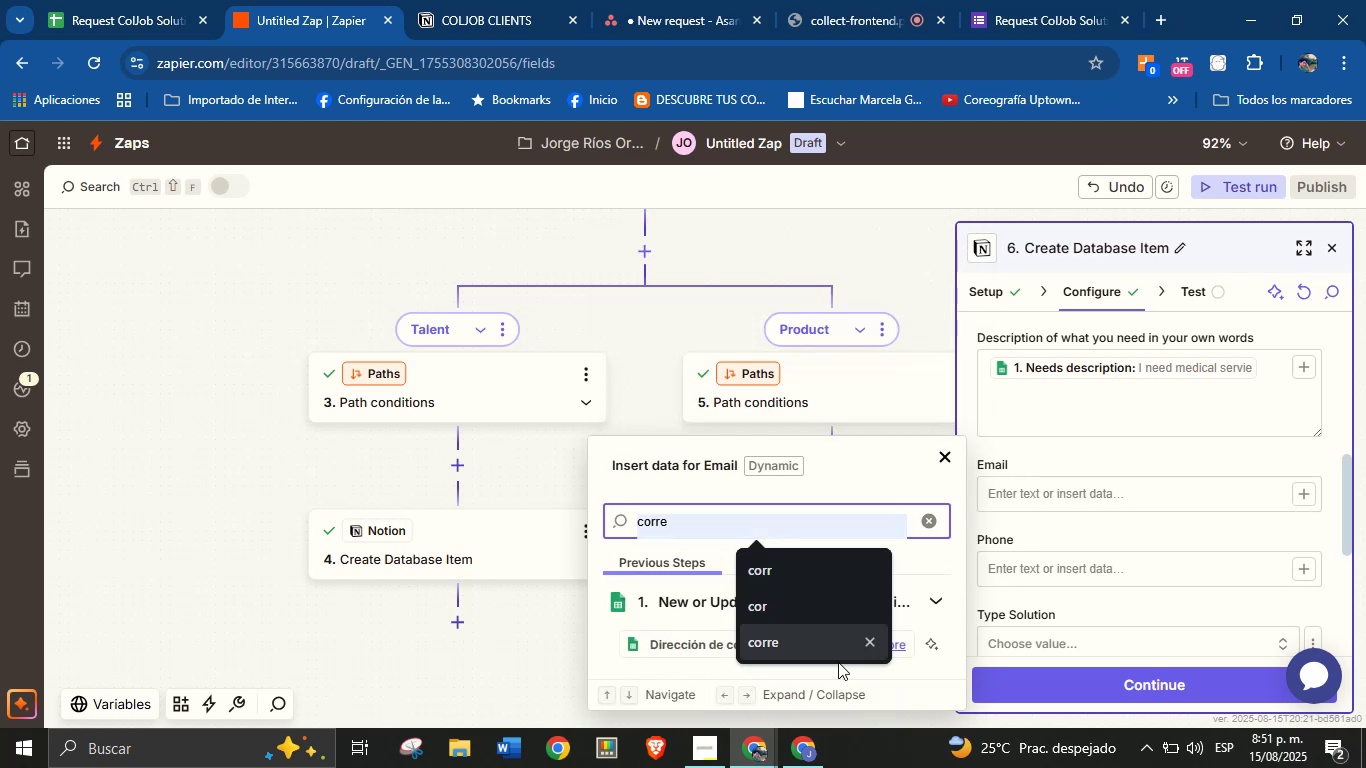 
left_click([669, 643])
 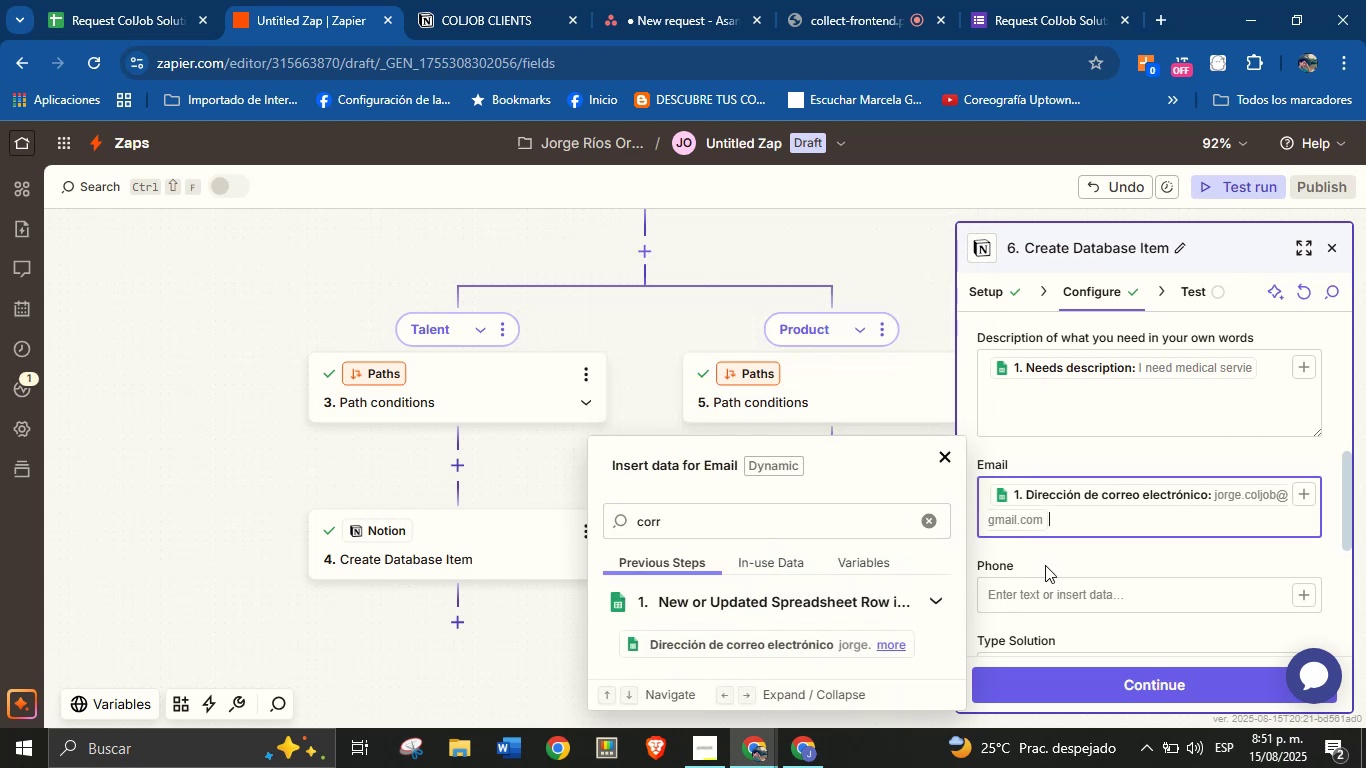 
left_click([1095, 564])
 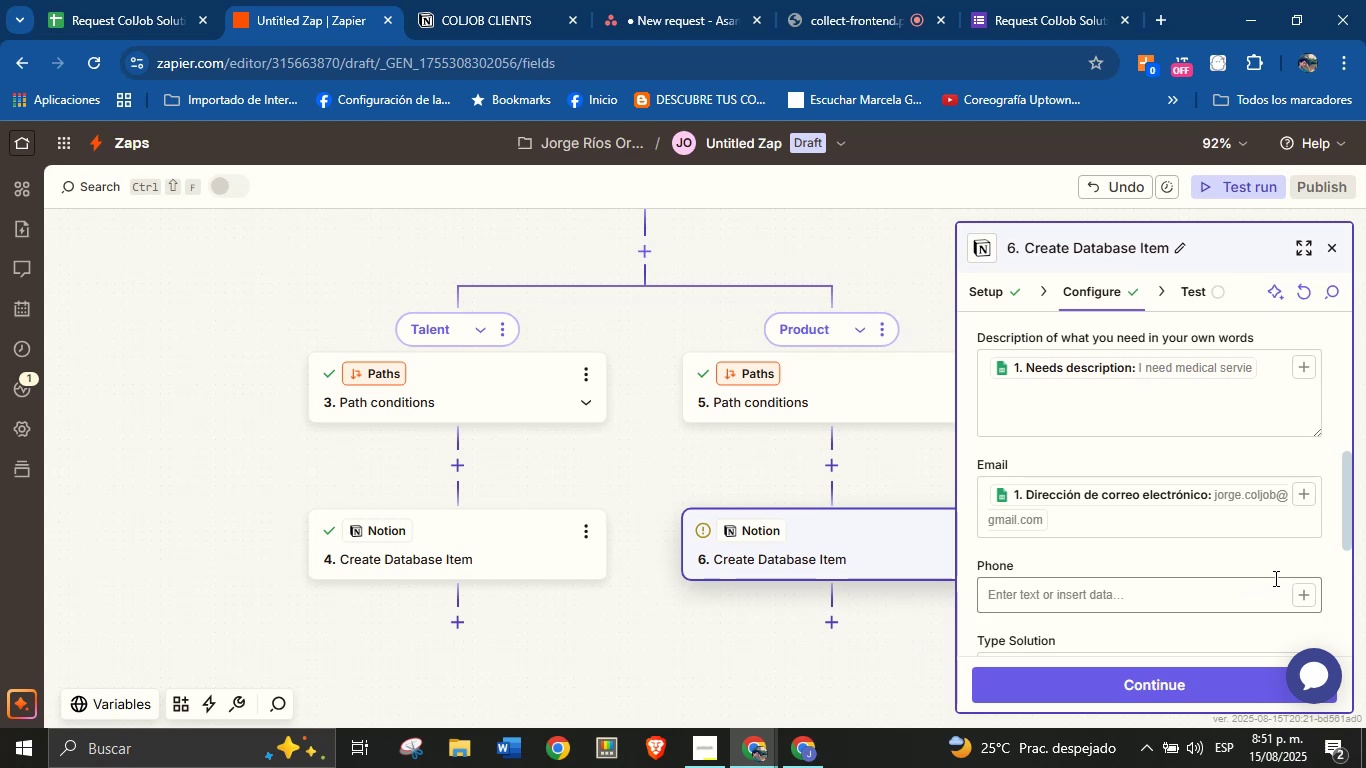 
left_click([1304, 595])
 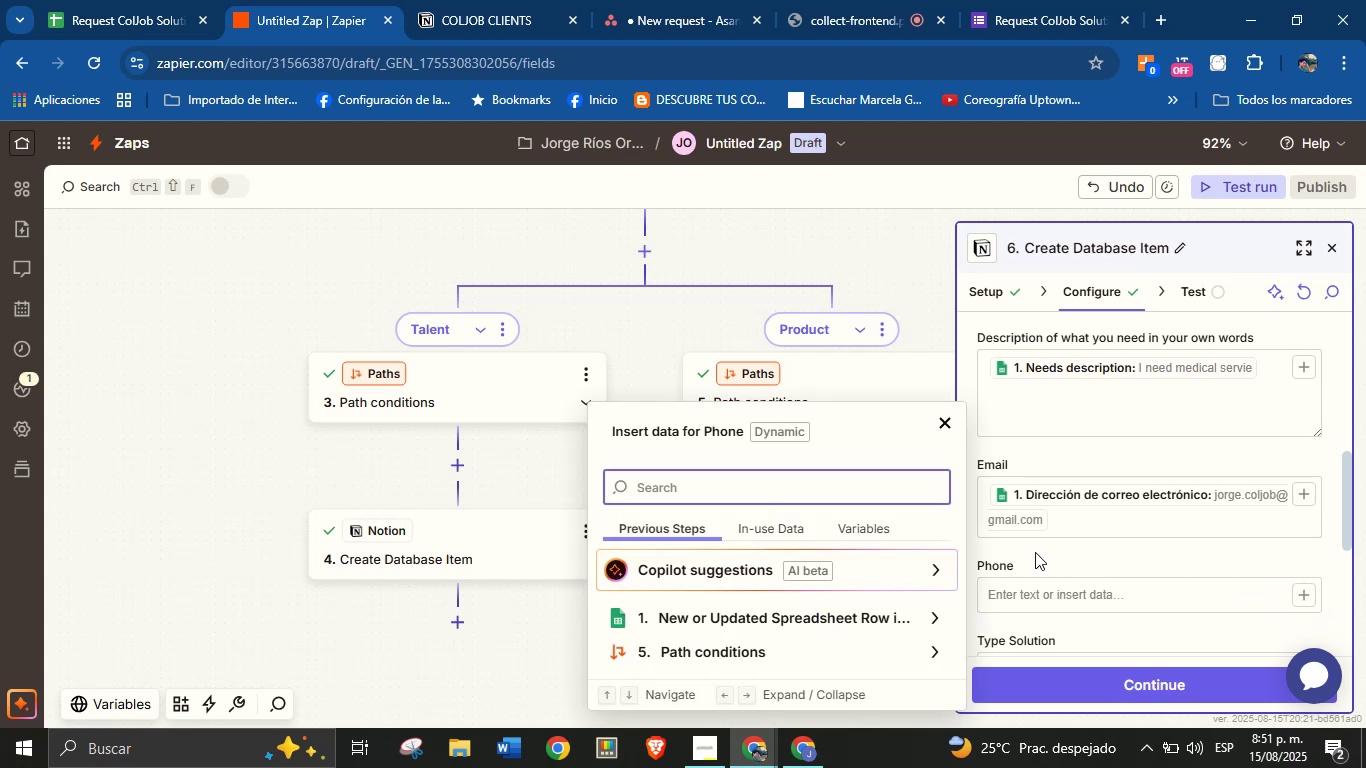 
type(phon)
 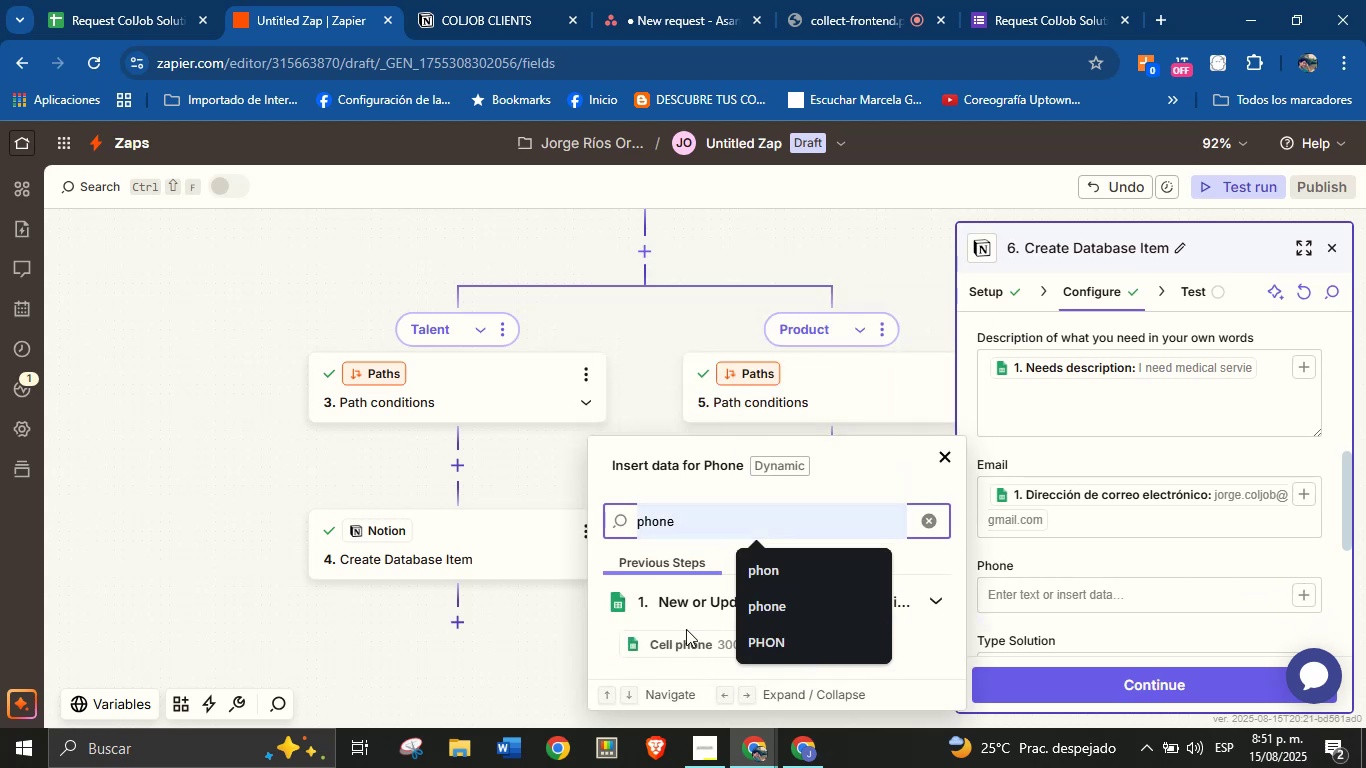 
left_click([677, 650])
 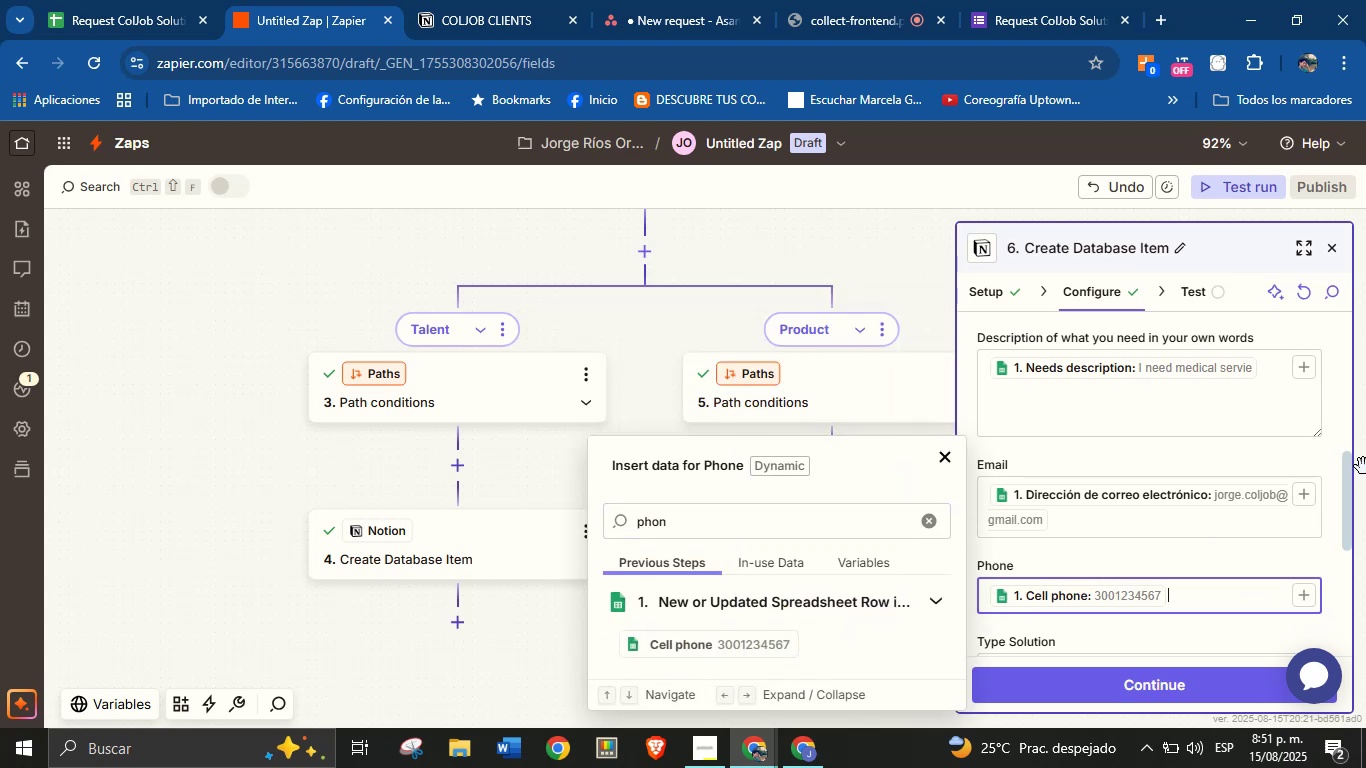 
left_click_drag(start_coordinate=[1346, 474], to_coordinate=[1339, 521])
 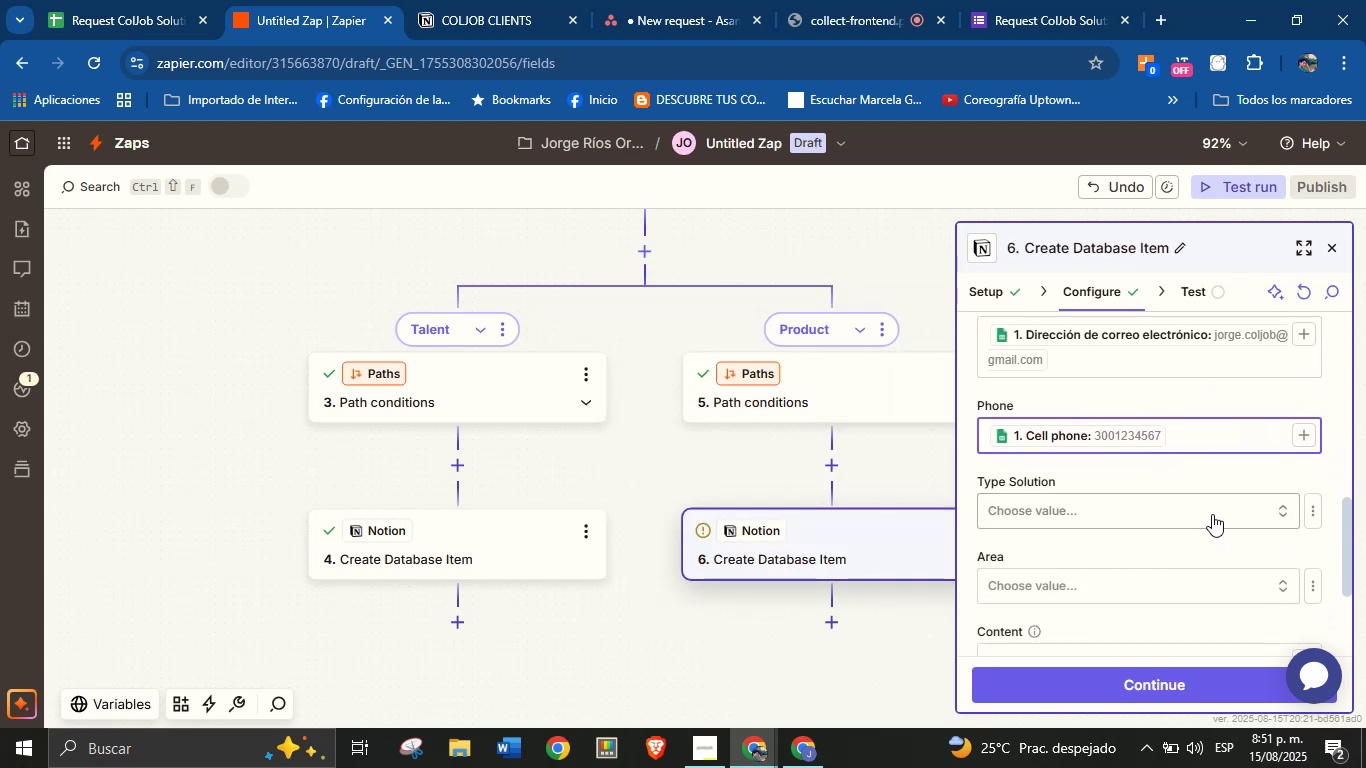 
left_click([1212, 513])
 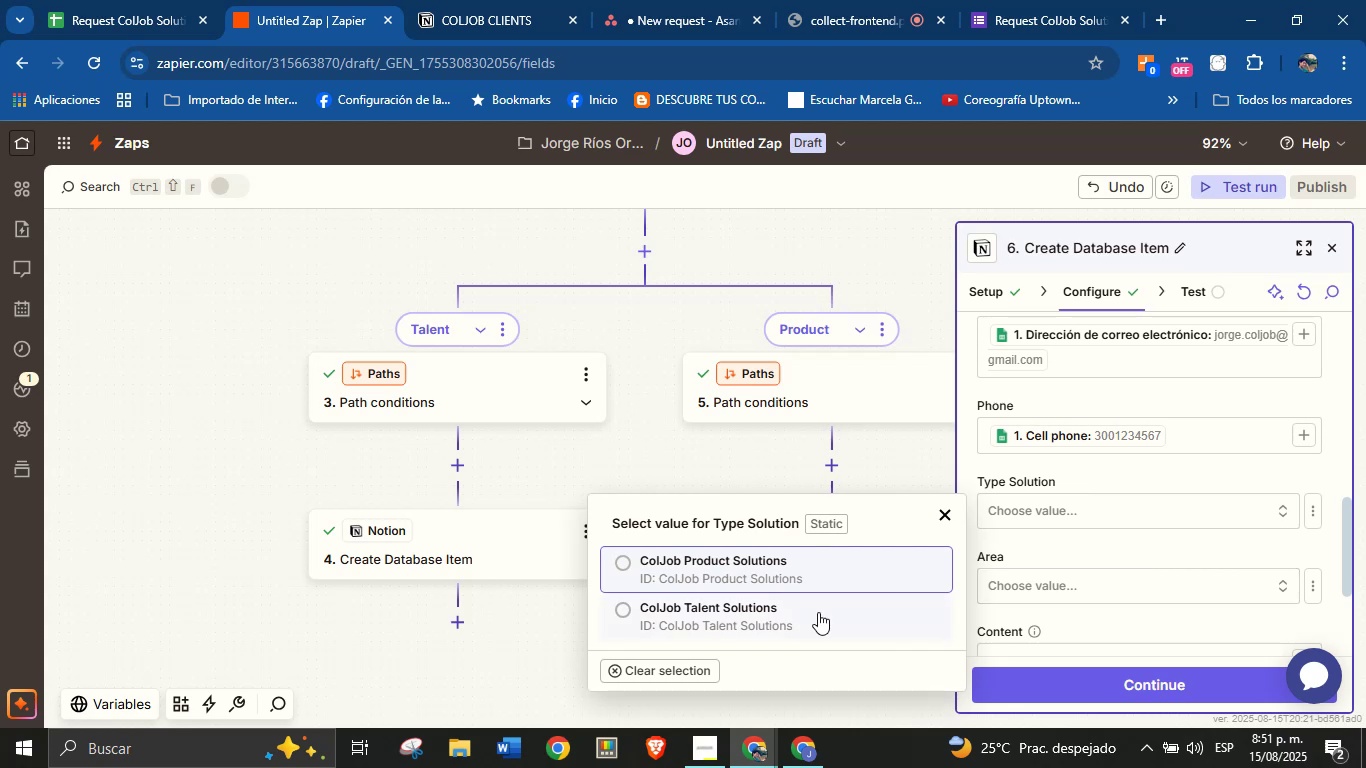 
left_click([817, 575])
 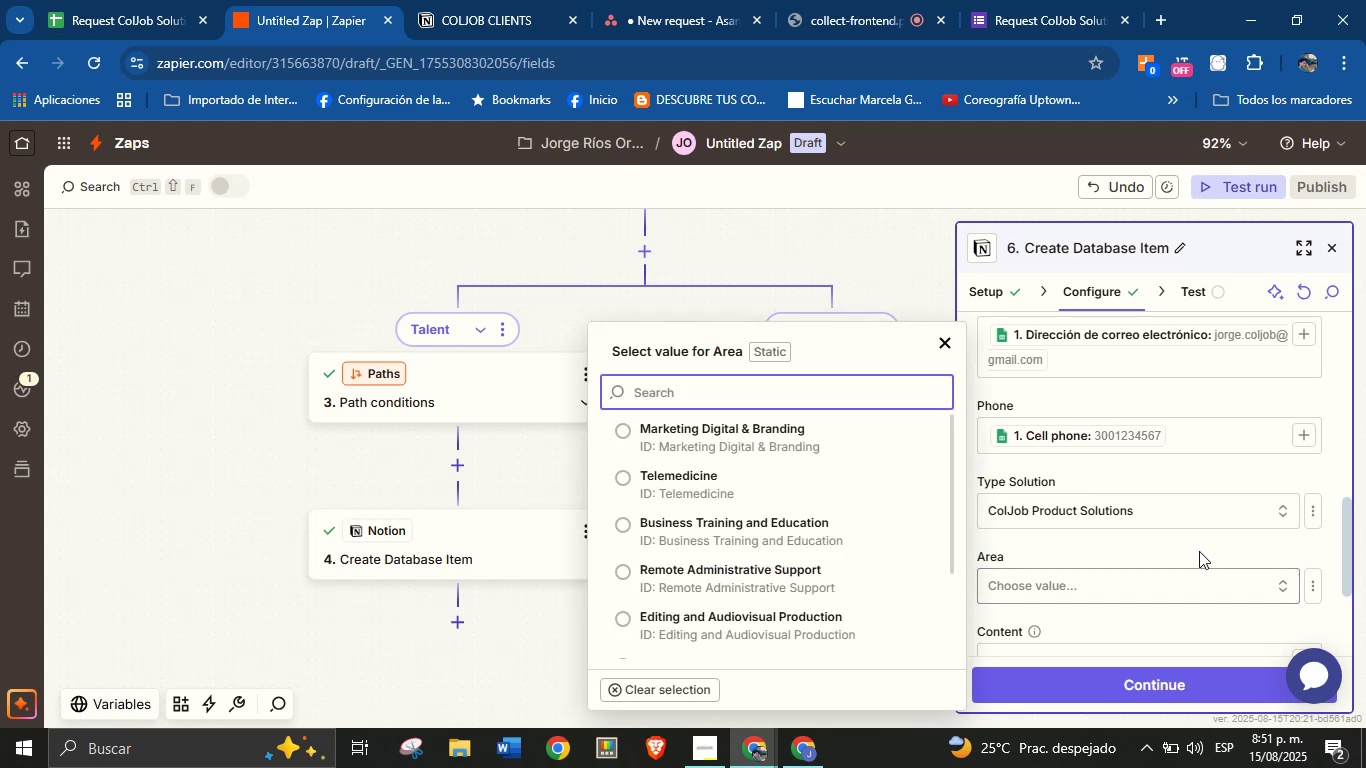 
left_click([1306, 588])
 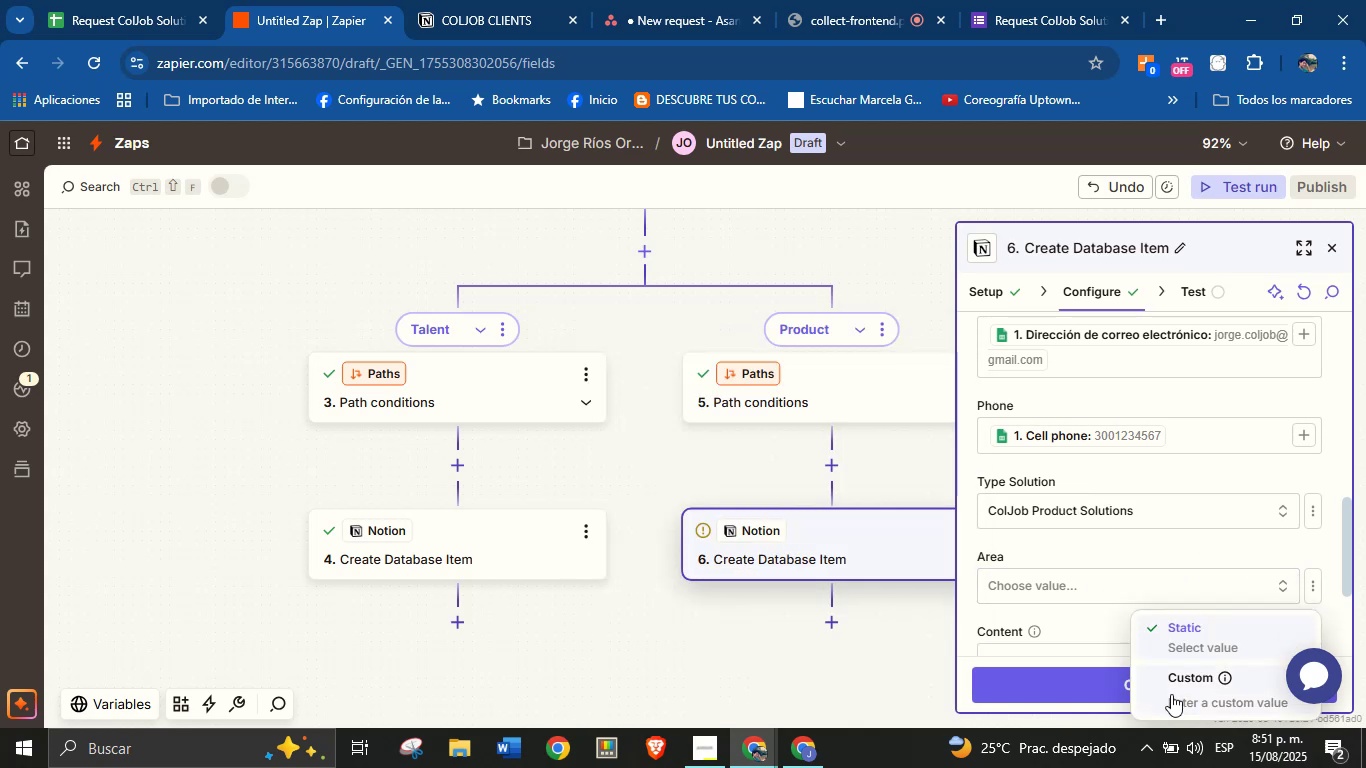 
left_click([1172, 684])
 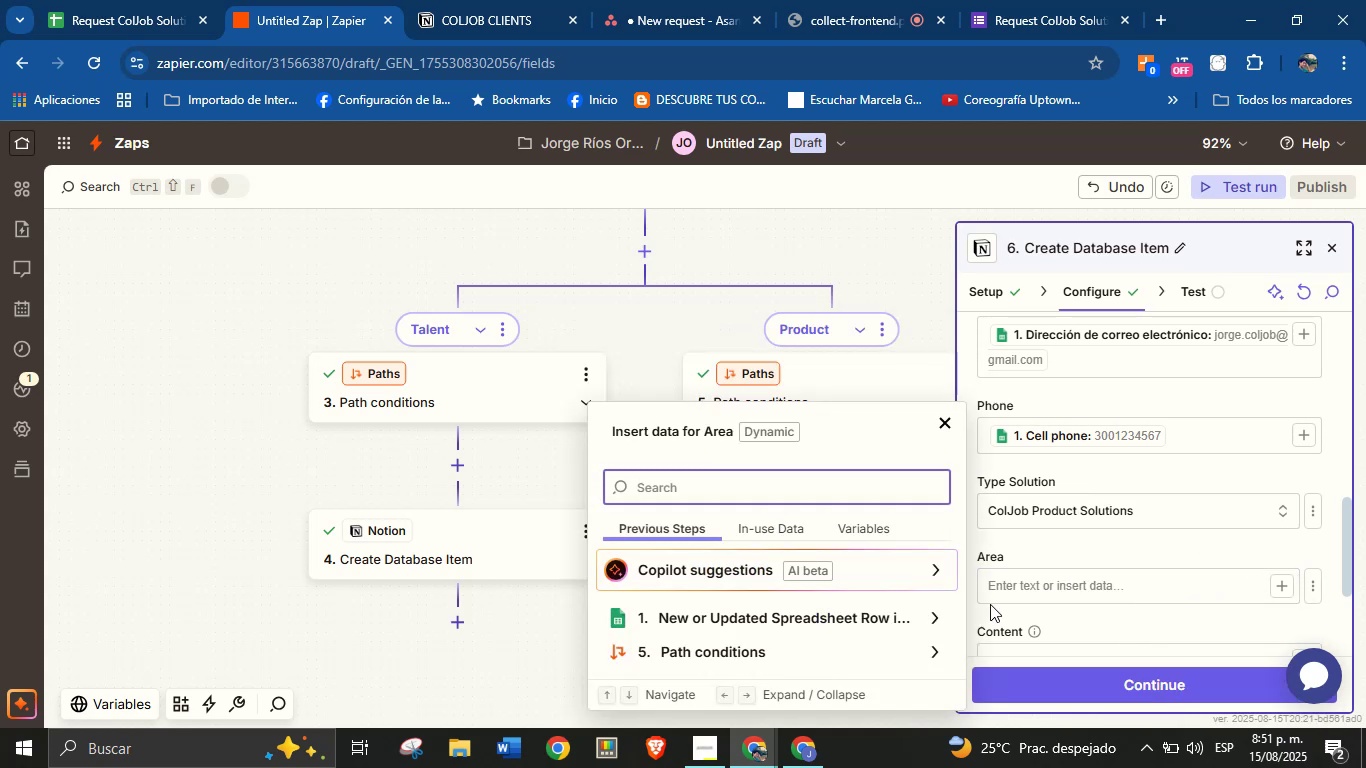 
left_click([937, 604])
 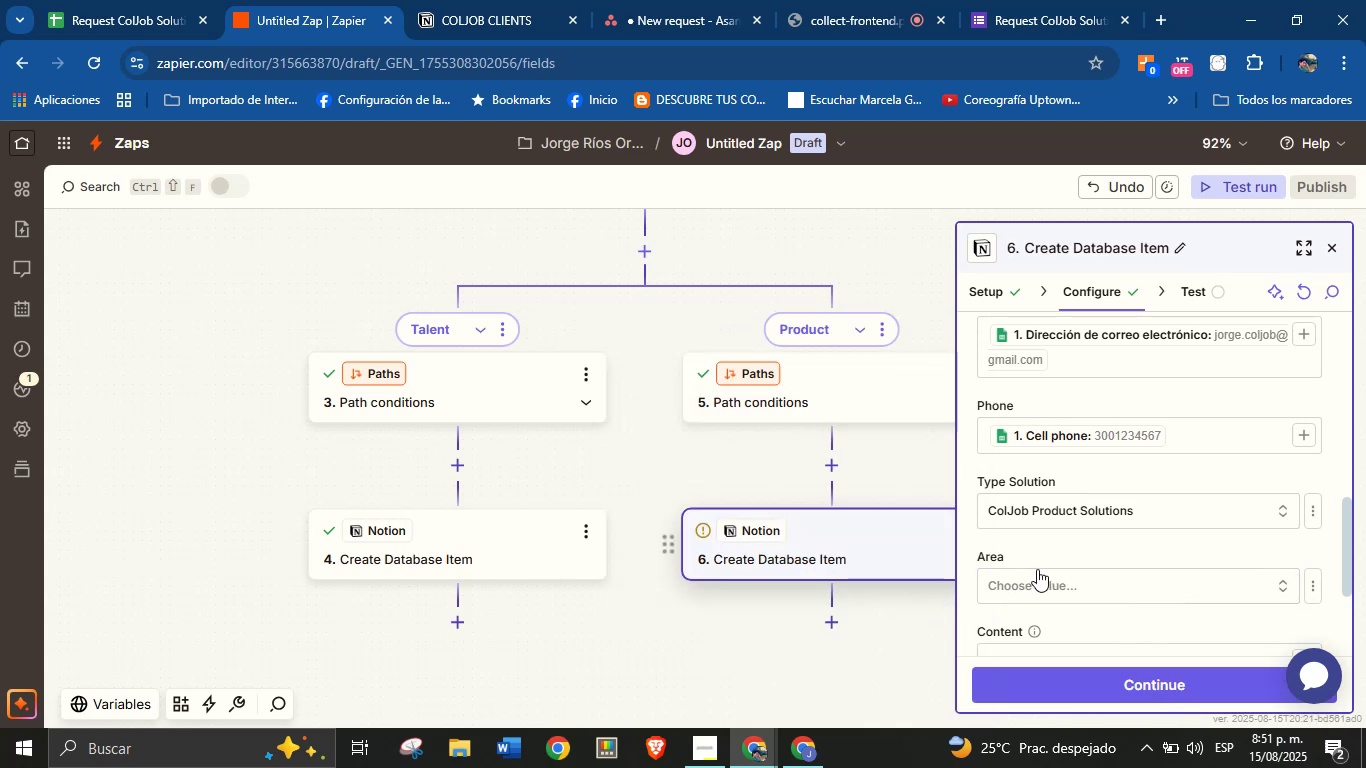 
left_click([1075, 578])
 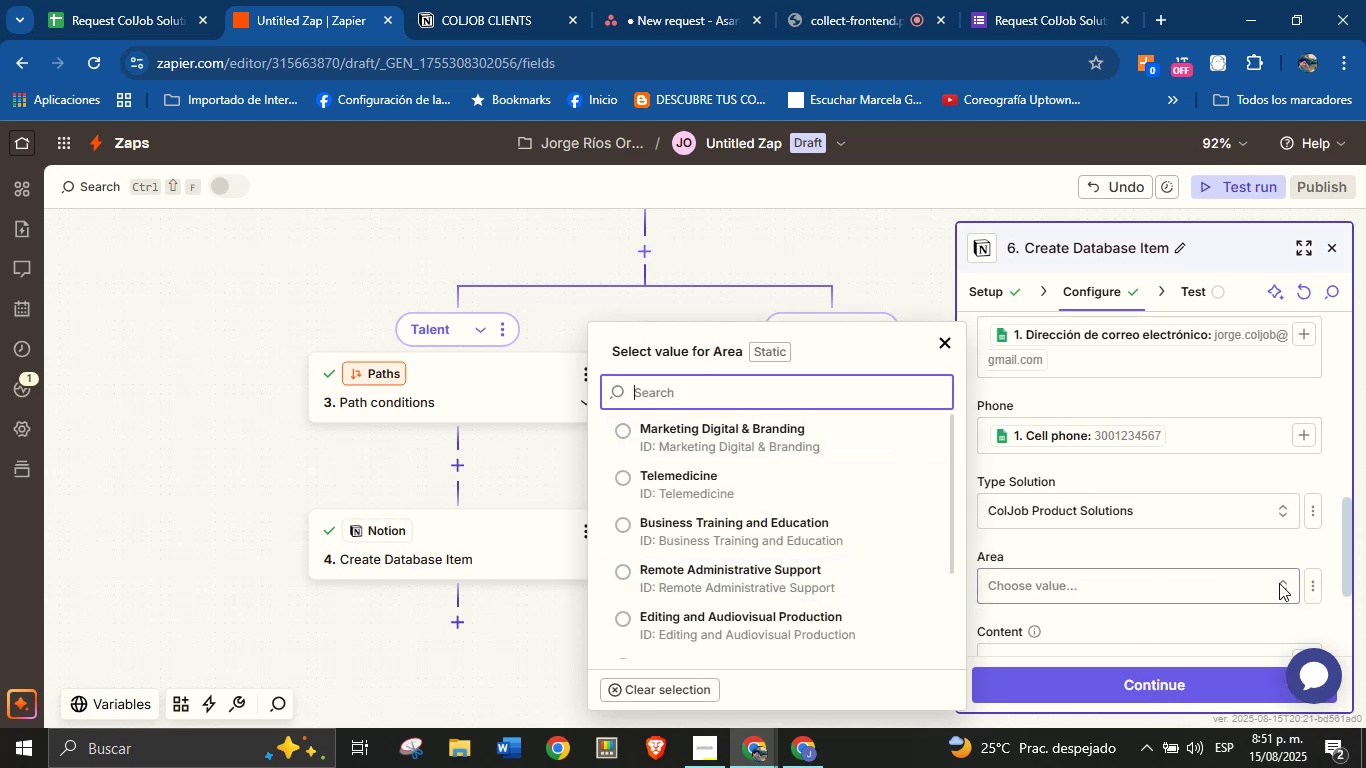 
left_click([1307, 589])
 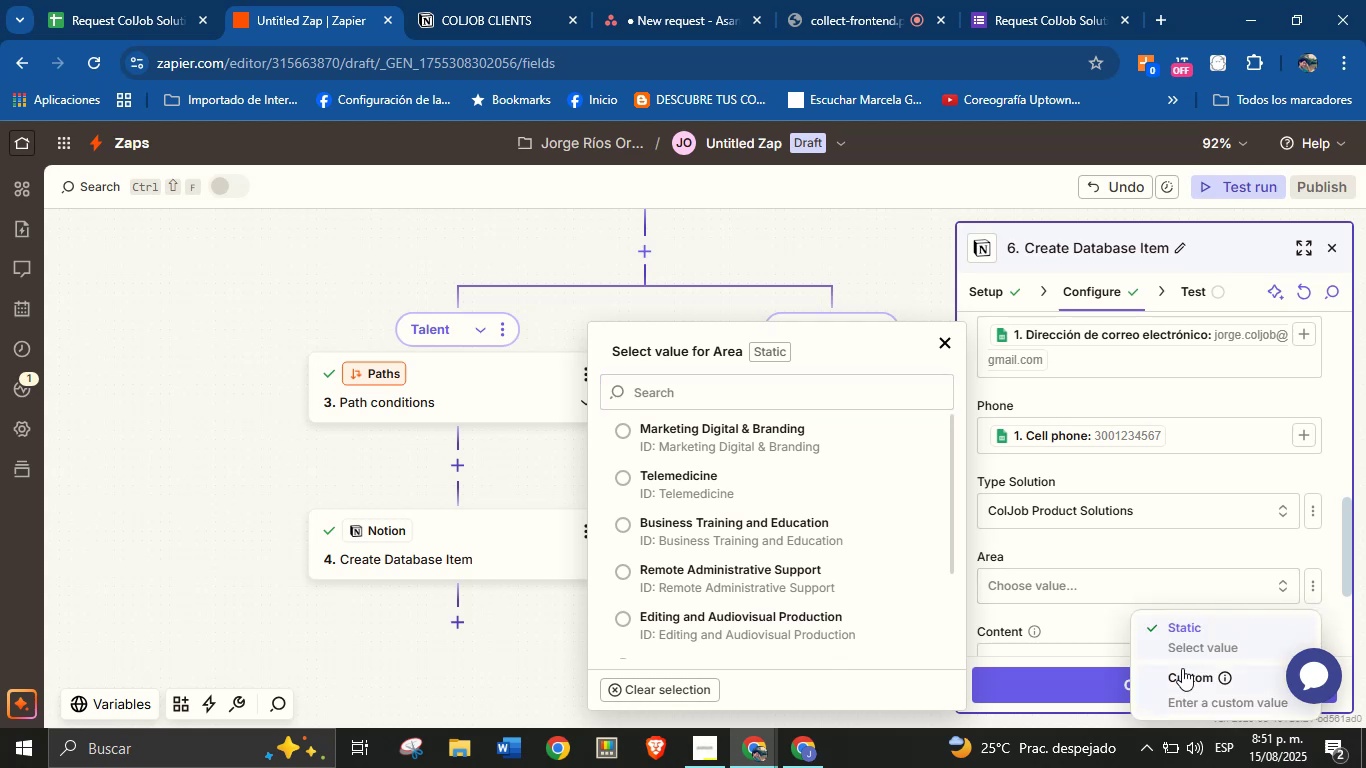 
left_click([1183, 675])
 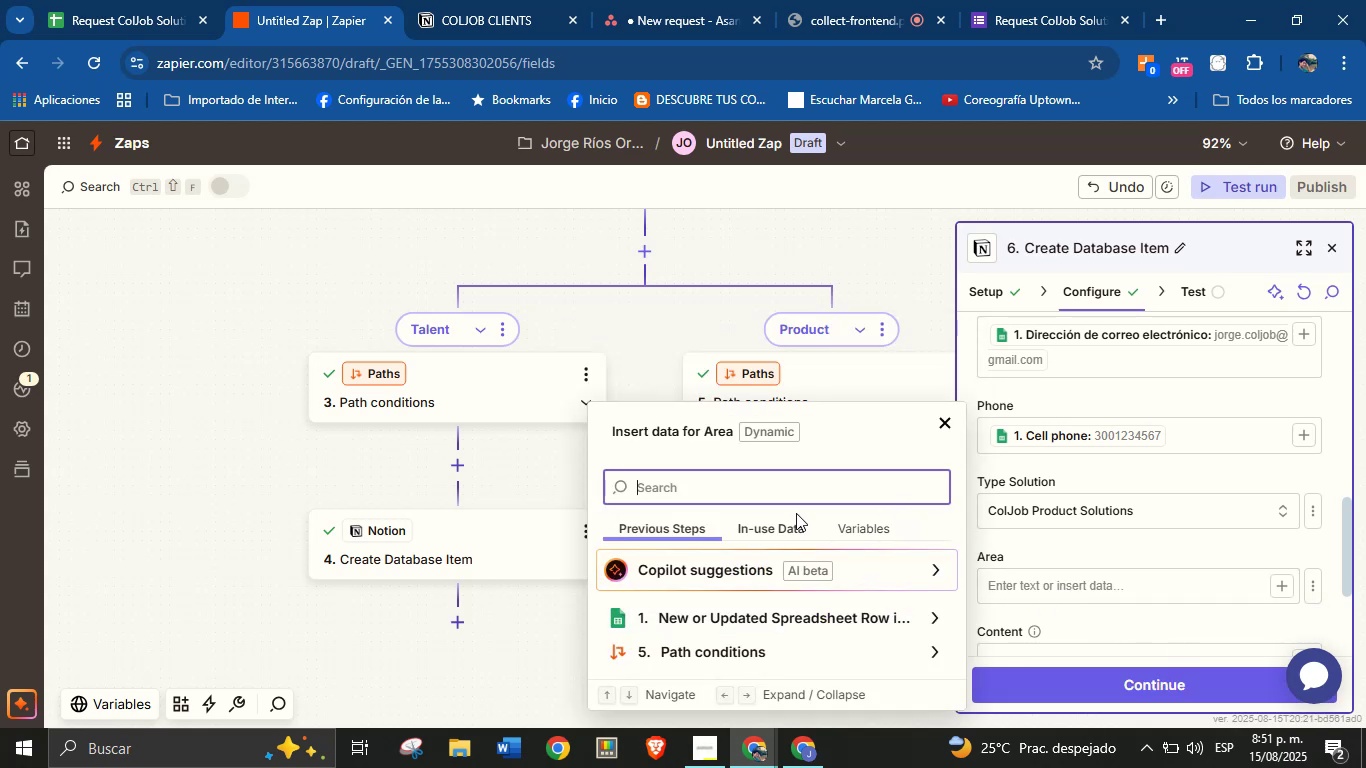 
type(are)
 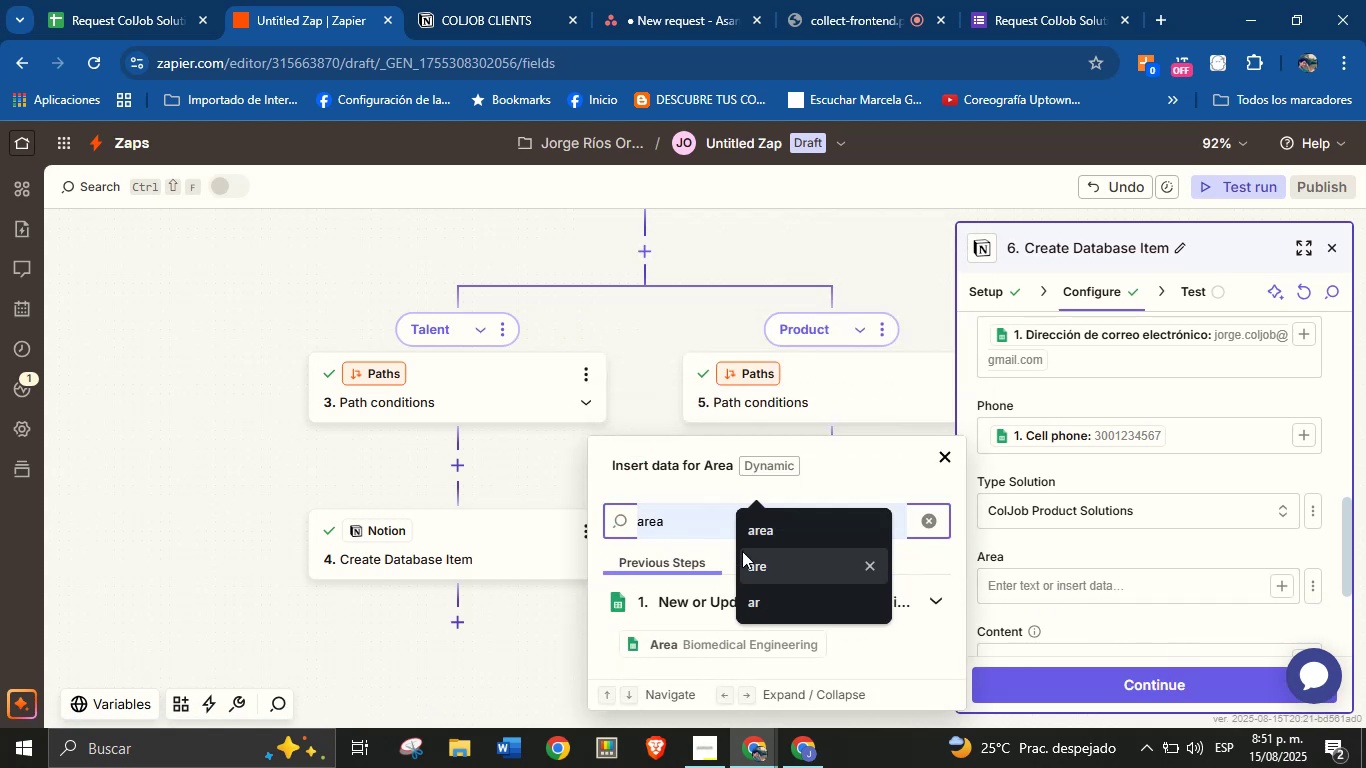 
left_click([675, 648])
 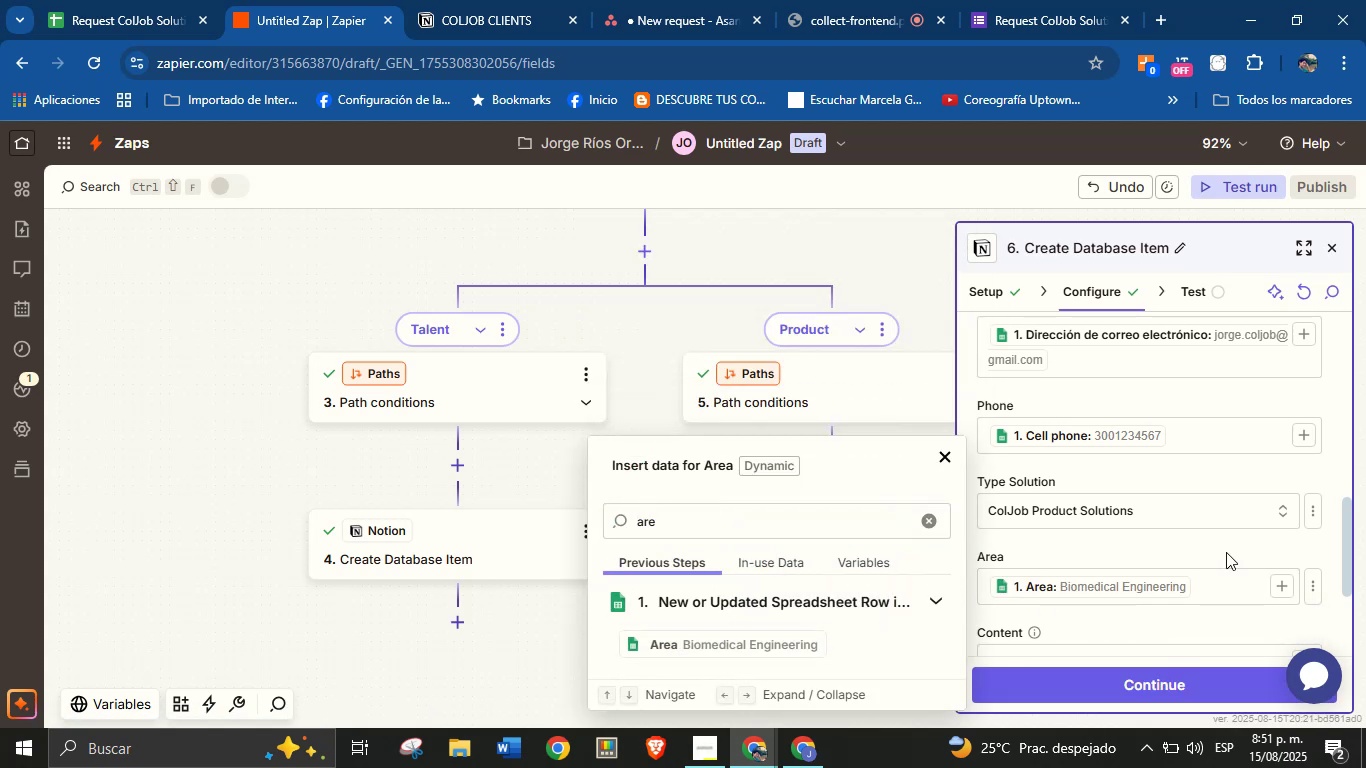 
left_click([1231, 552])
 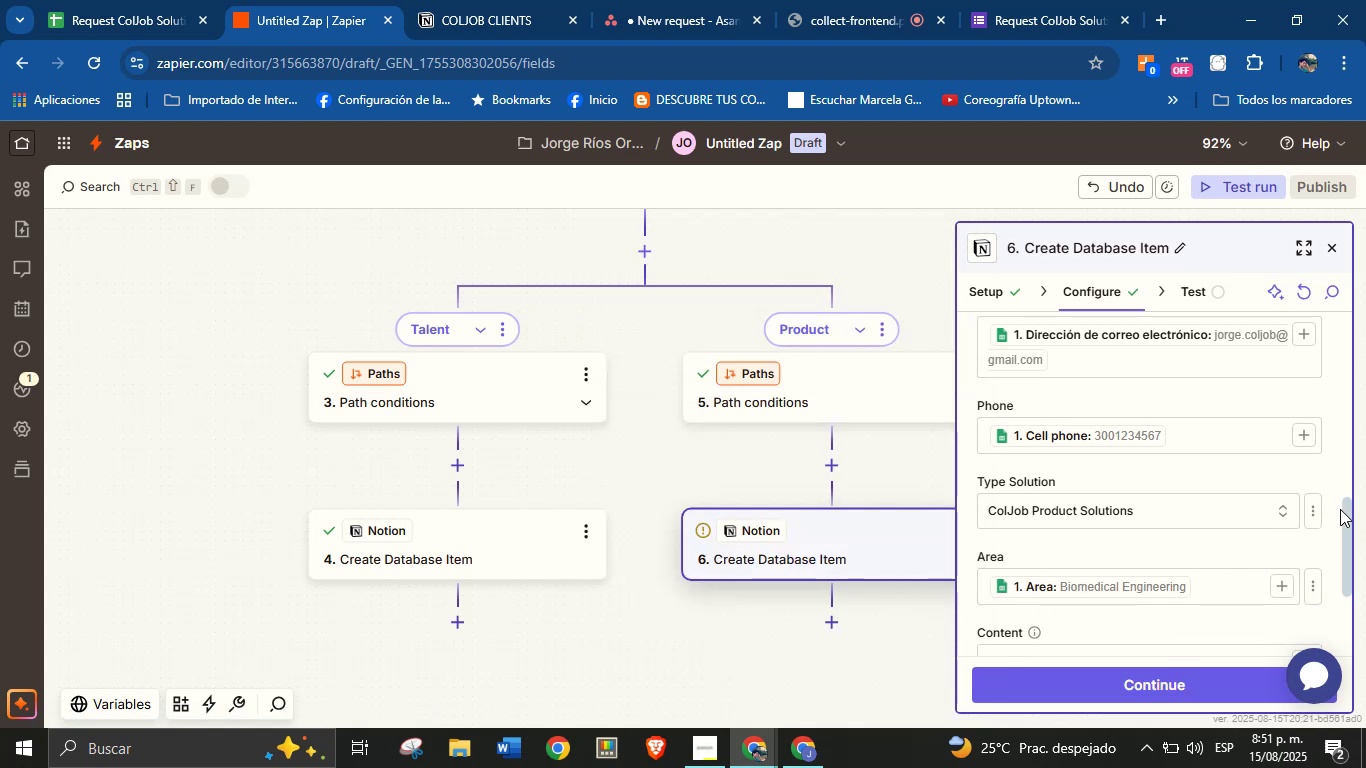 
left_click_drag(start_coordinate=[1344, 508], to_coordinate=[1343, 593])
 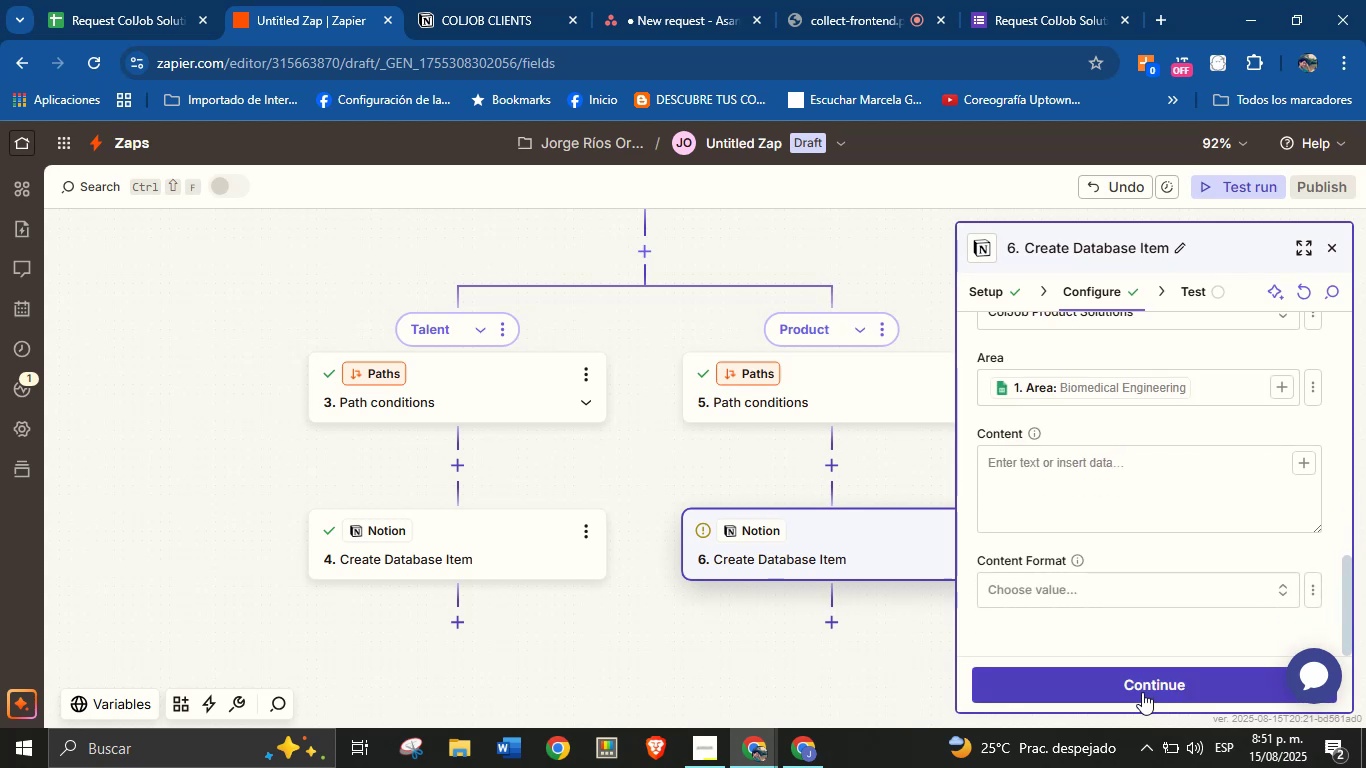 
left_click([1140, 694])
 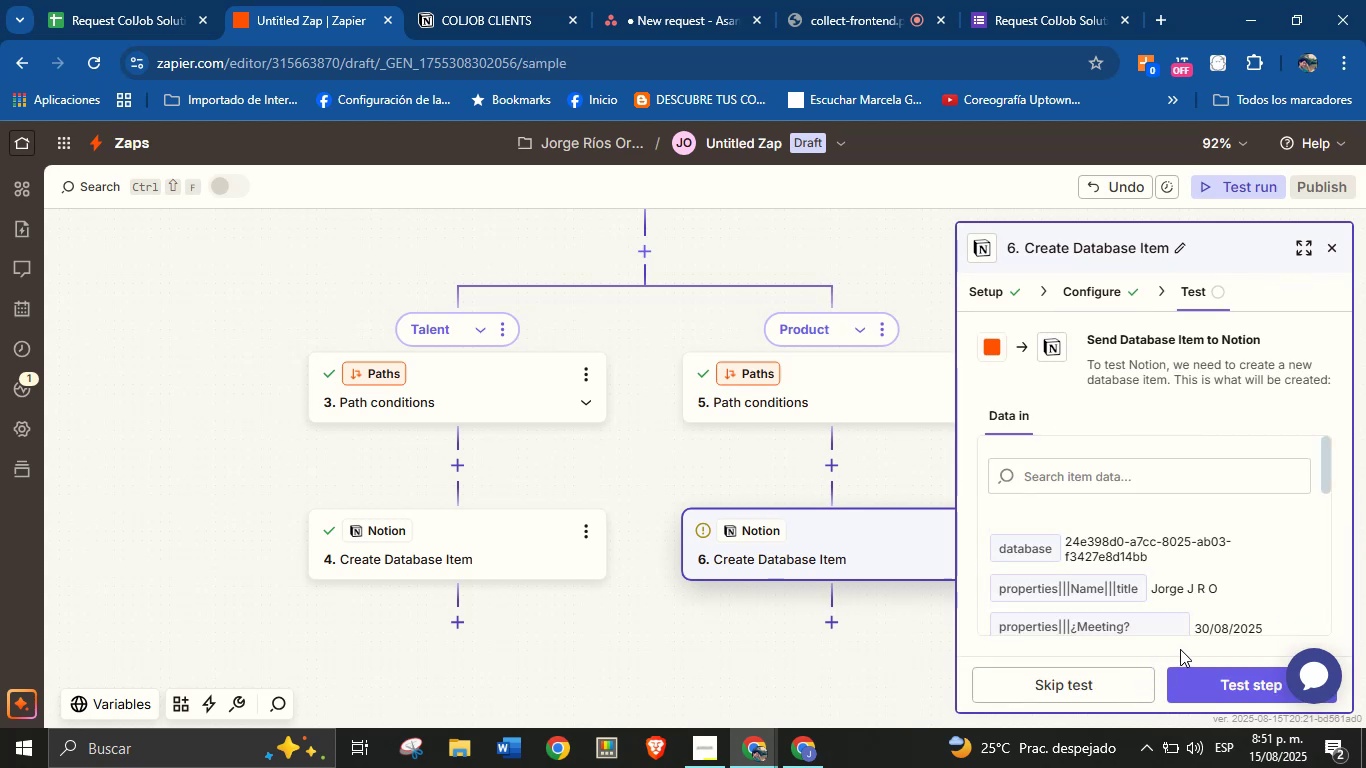 
left_click([1205, 675])
 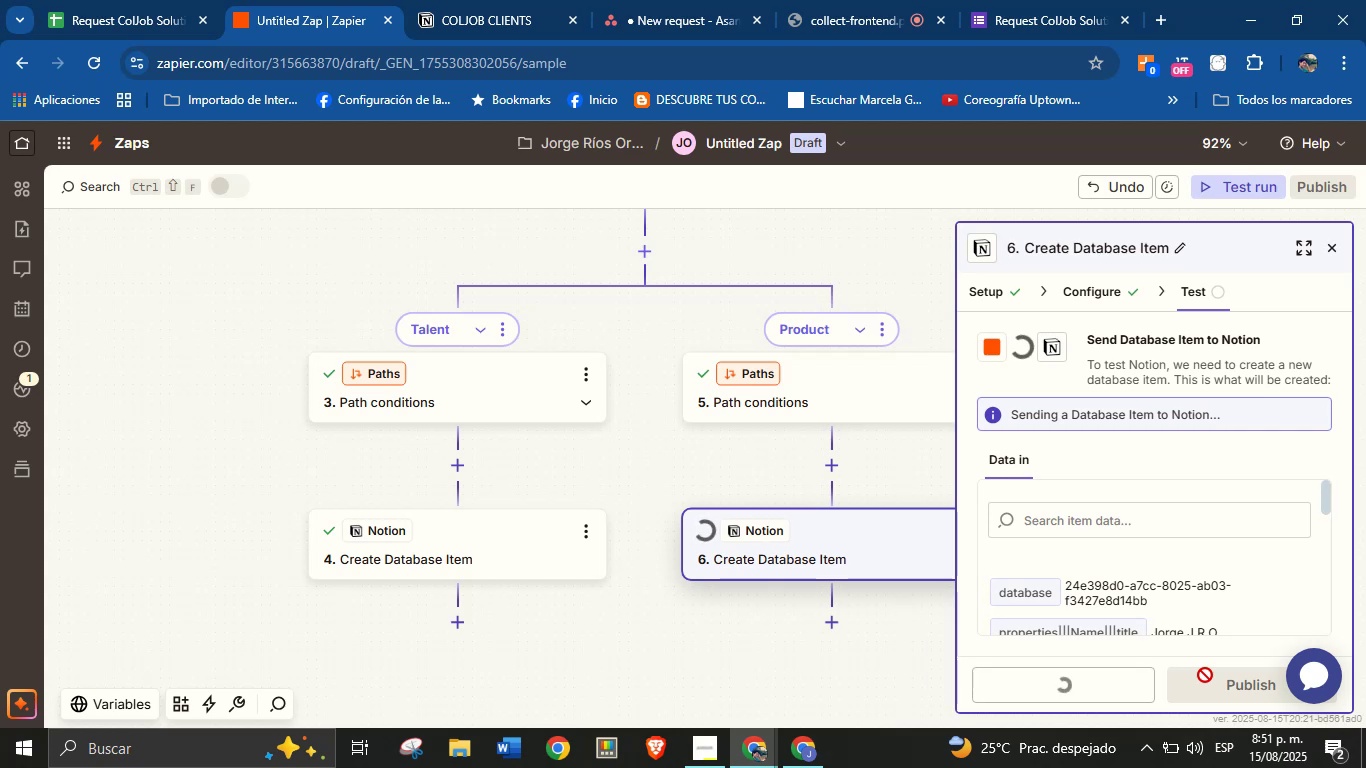 
wait(7.87)
 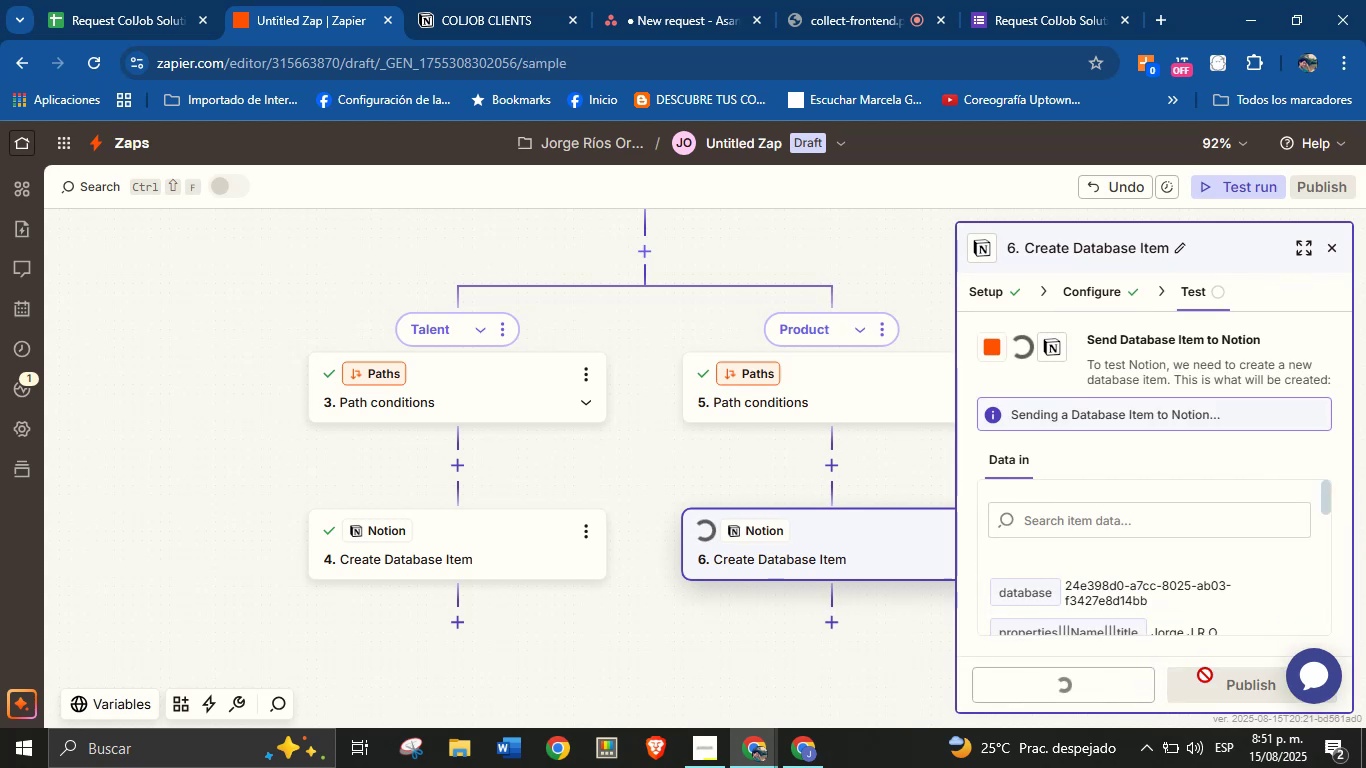 
left_click_drag(start_coordinate=[900, 660], to_coordinate=[876, 622])
 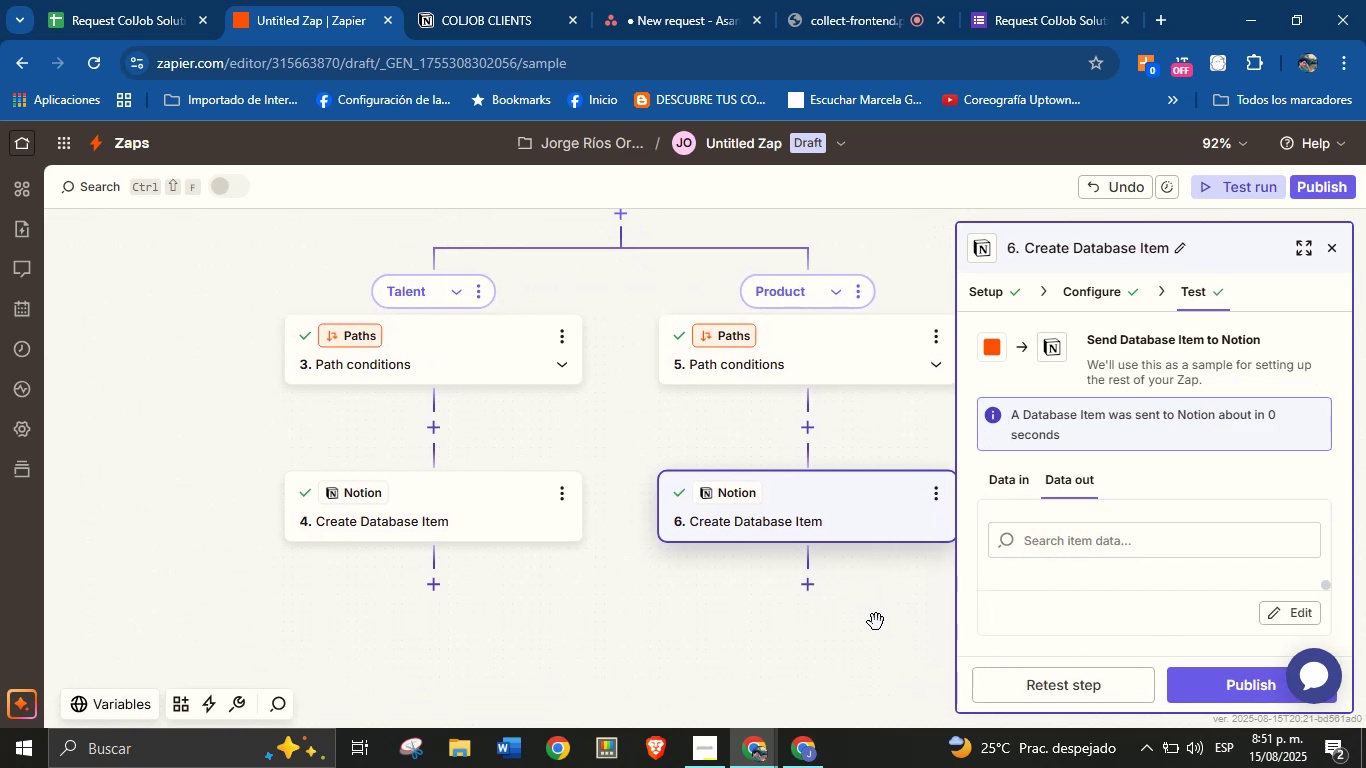 
left_click_drag(start_coordinate=[876, 622], to_coordinate=[865, 572])
 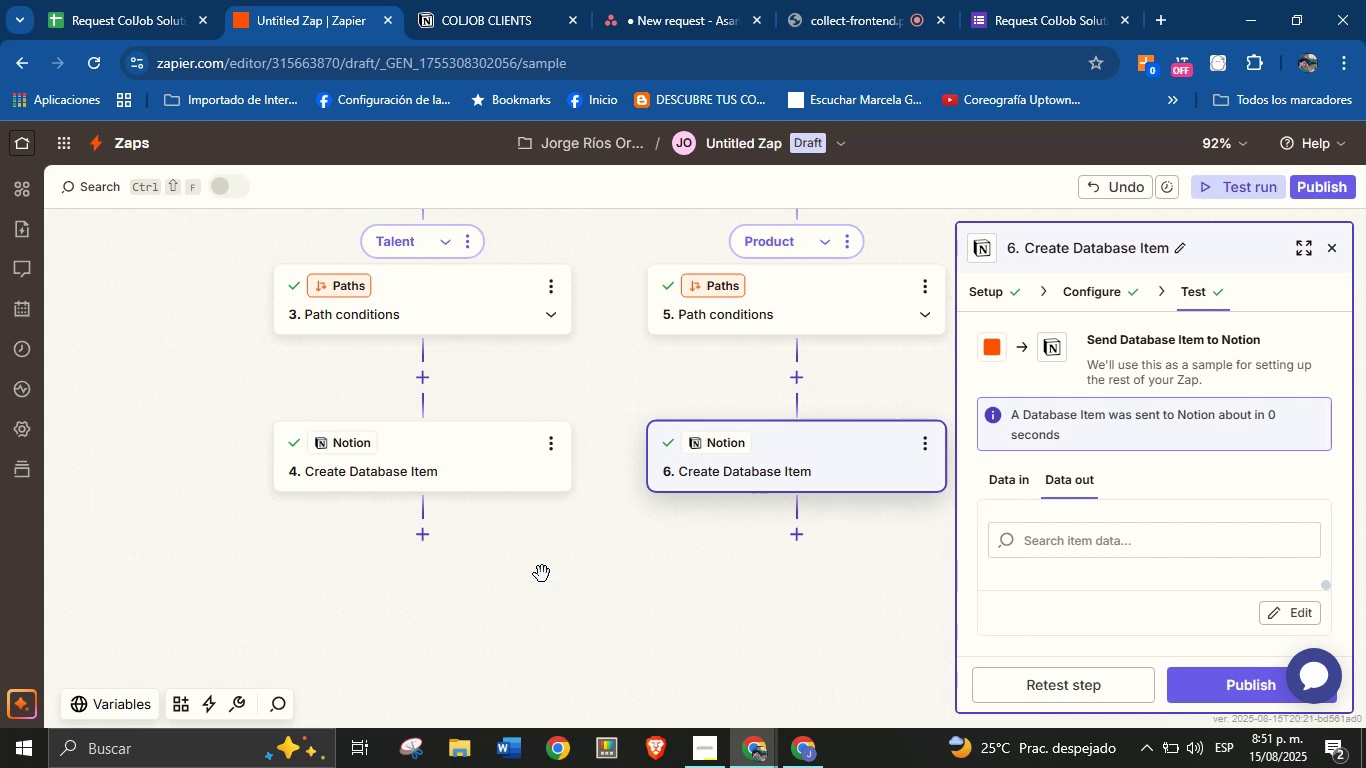 
left_click_drag(start_coordinate=[490, 563], to_coordinate=[527, 556])
 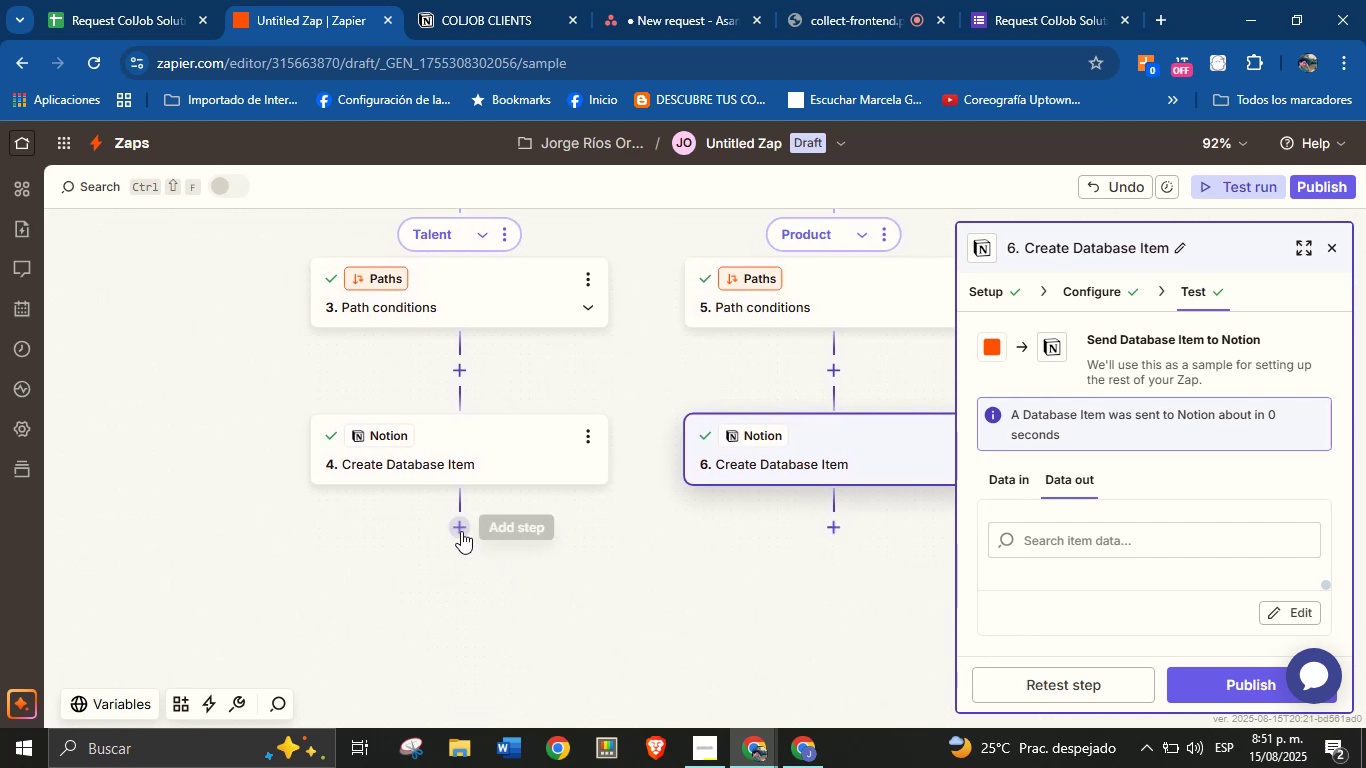 
left_click([460, 530])
 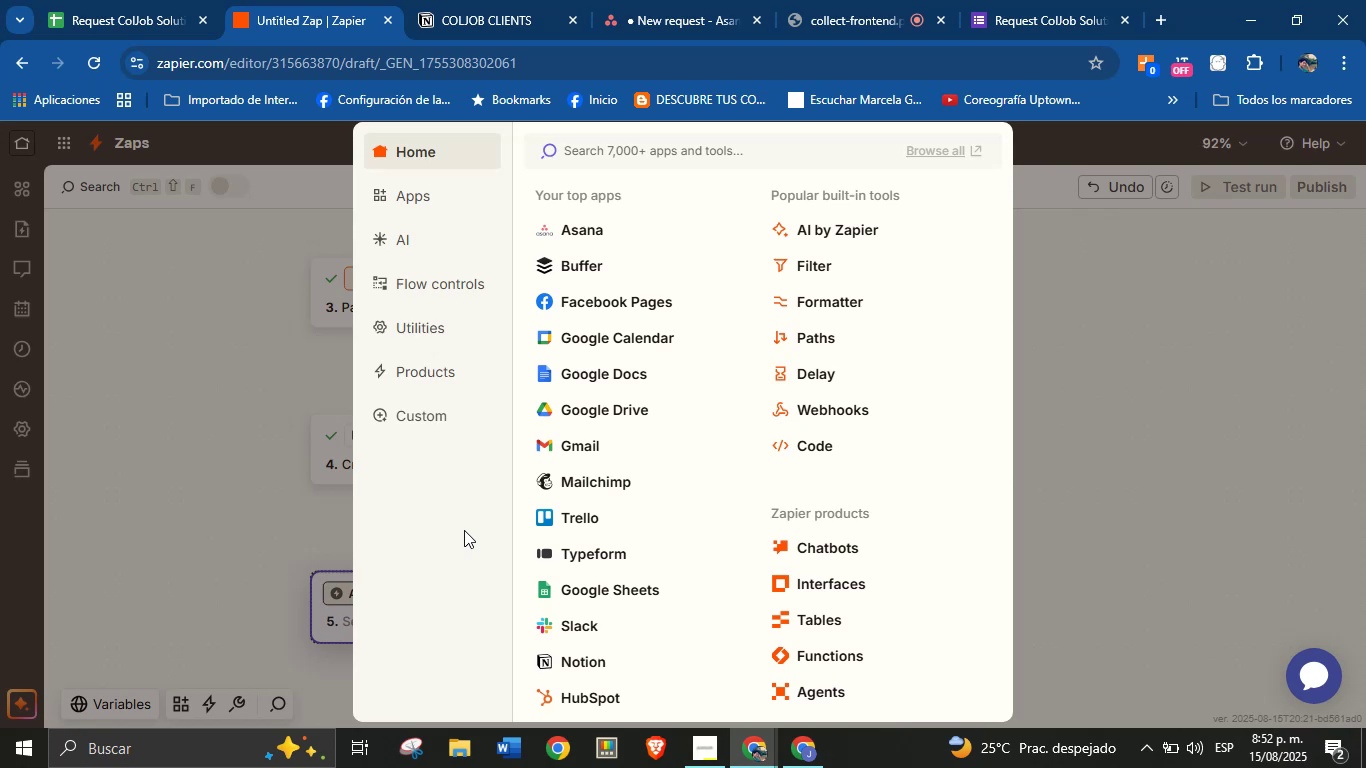 
wait(29.99)
 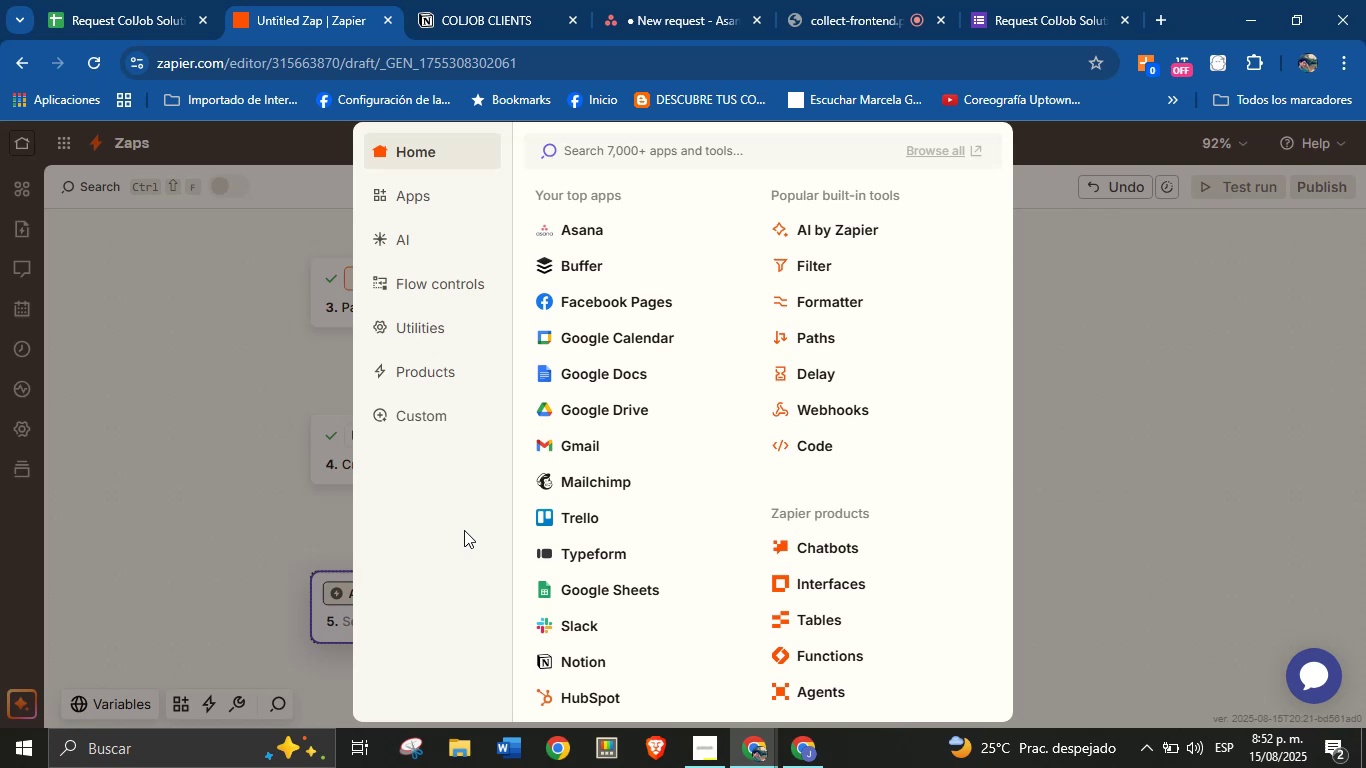 
left_click([296, 542])
 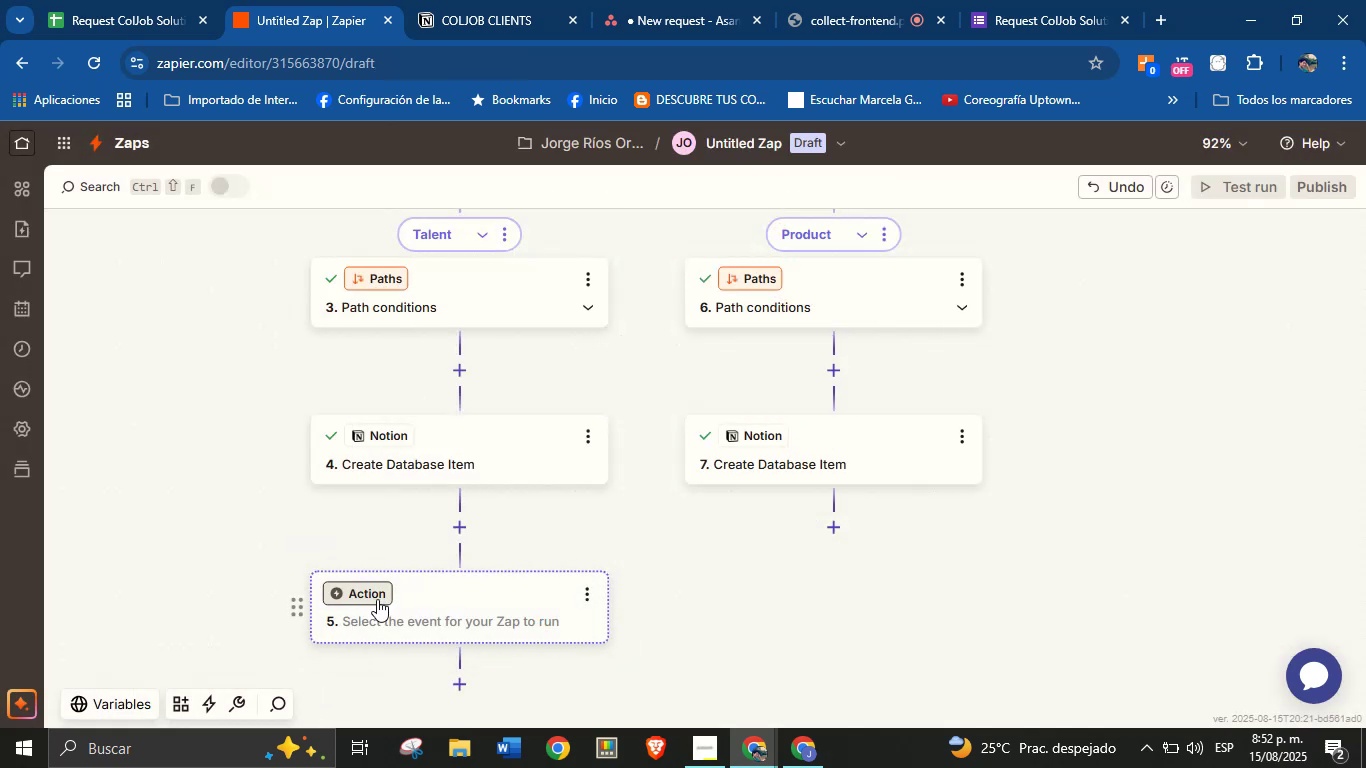 
left_click([378, 596])
 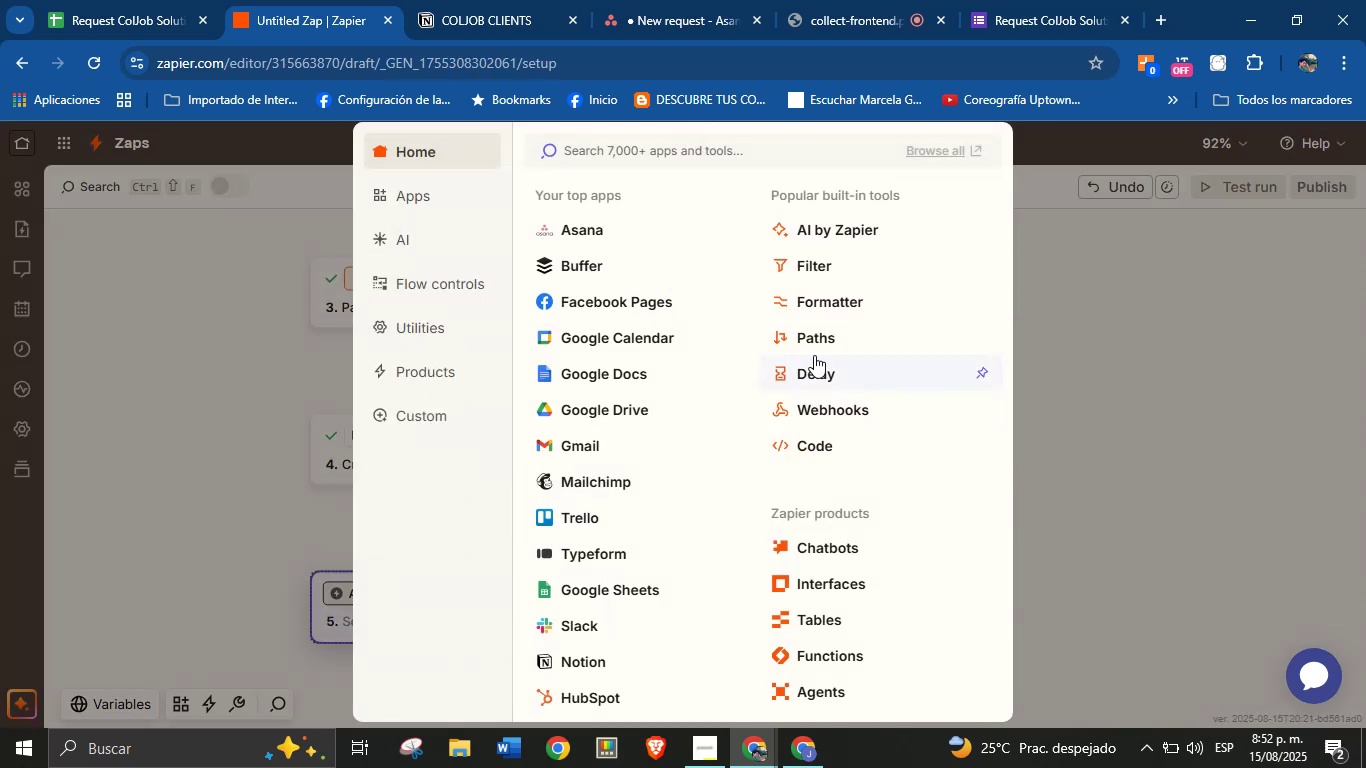 
left_click([817, 348])
 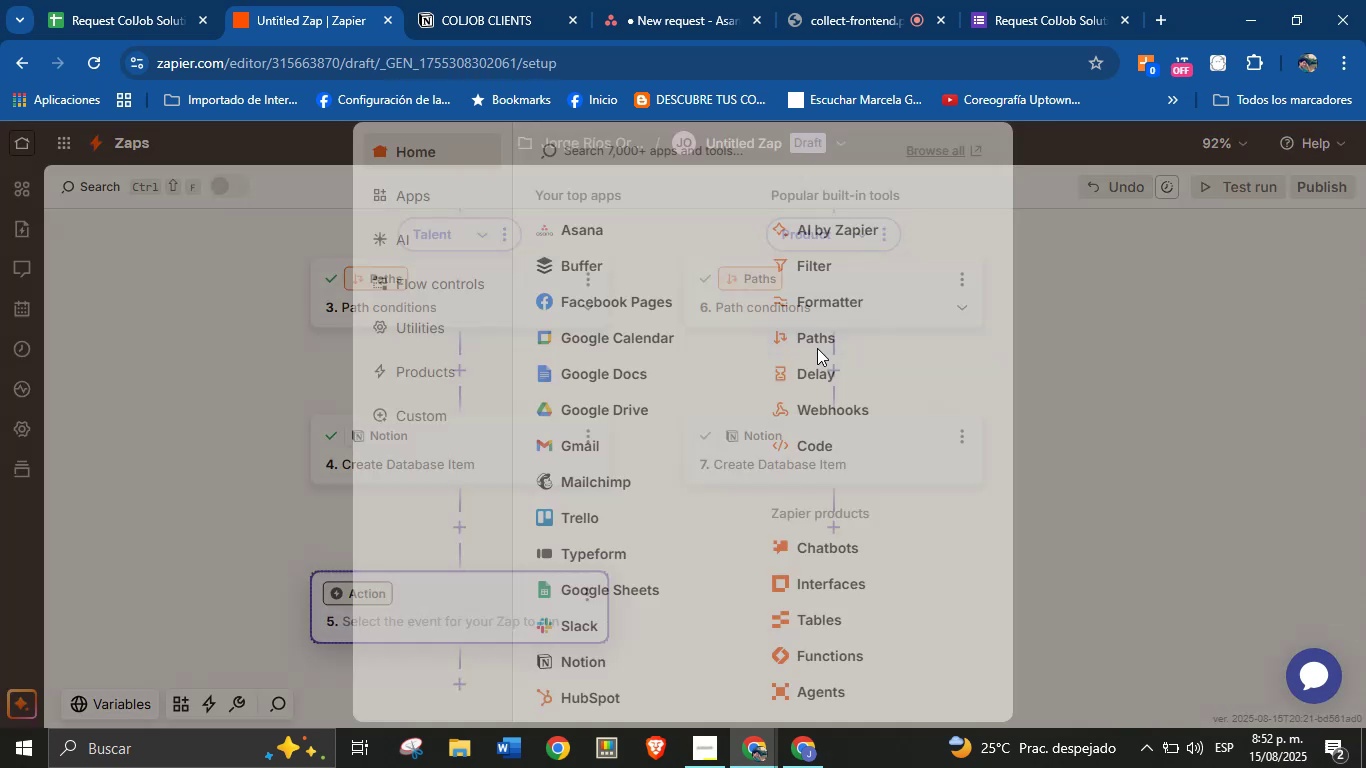 
mouse_move([782, 406])
 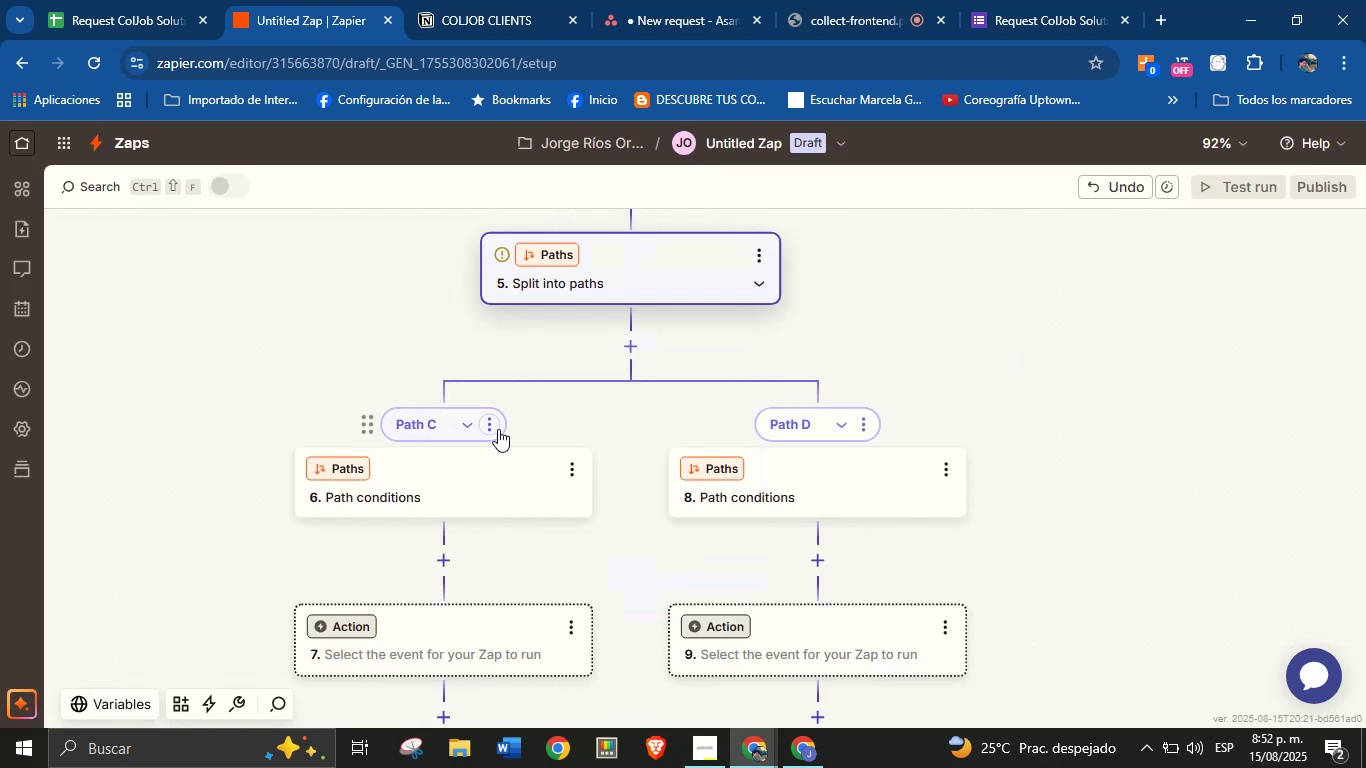 
left_click([495, 425])
 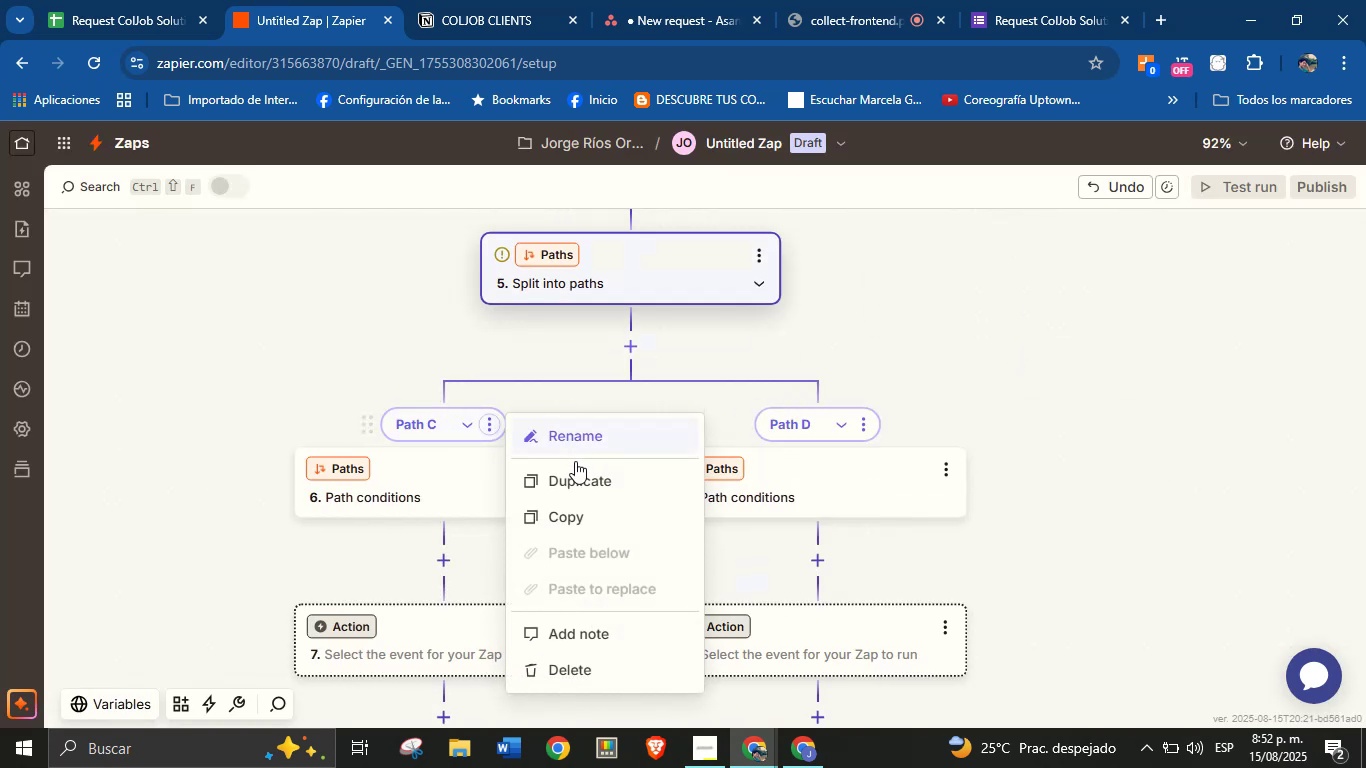 
left_click([594, 439])
 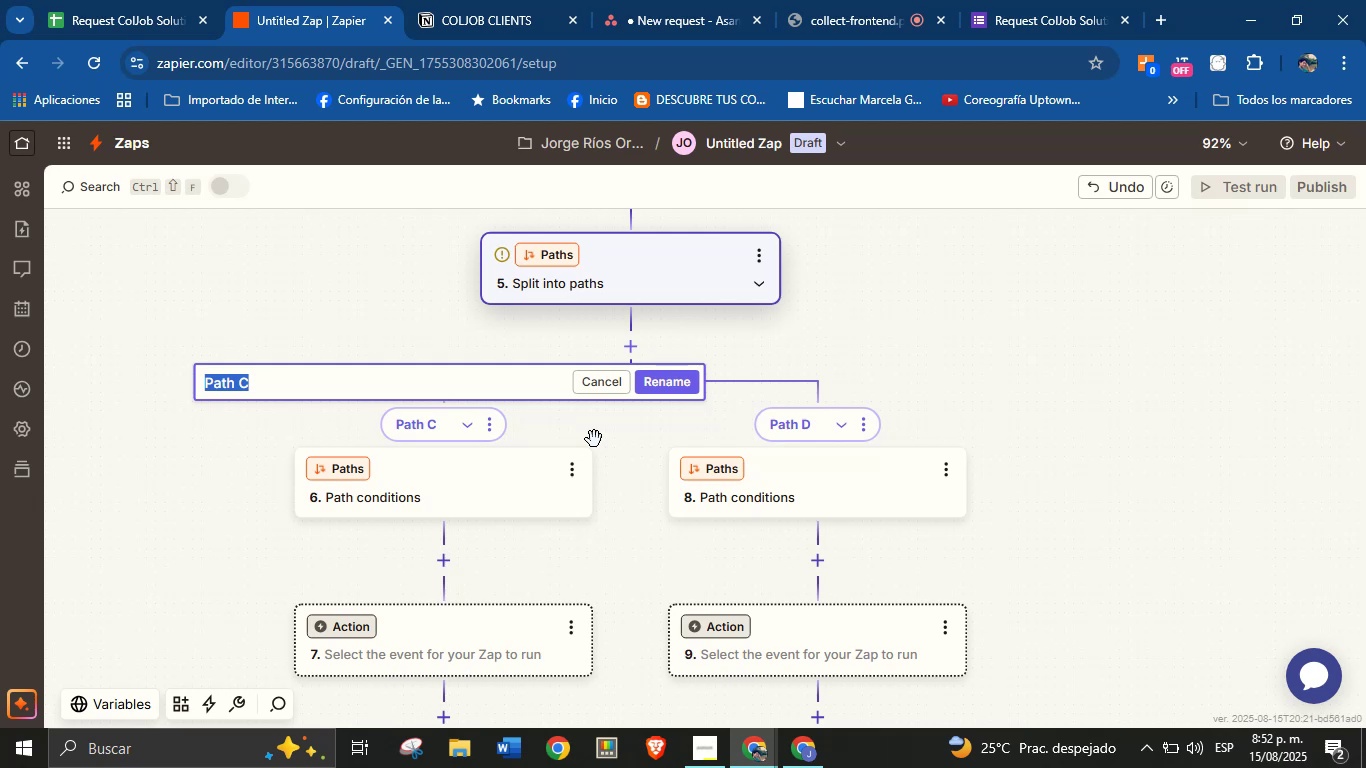 
wait(12.11)
 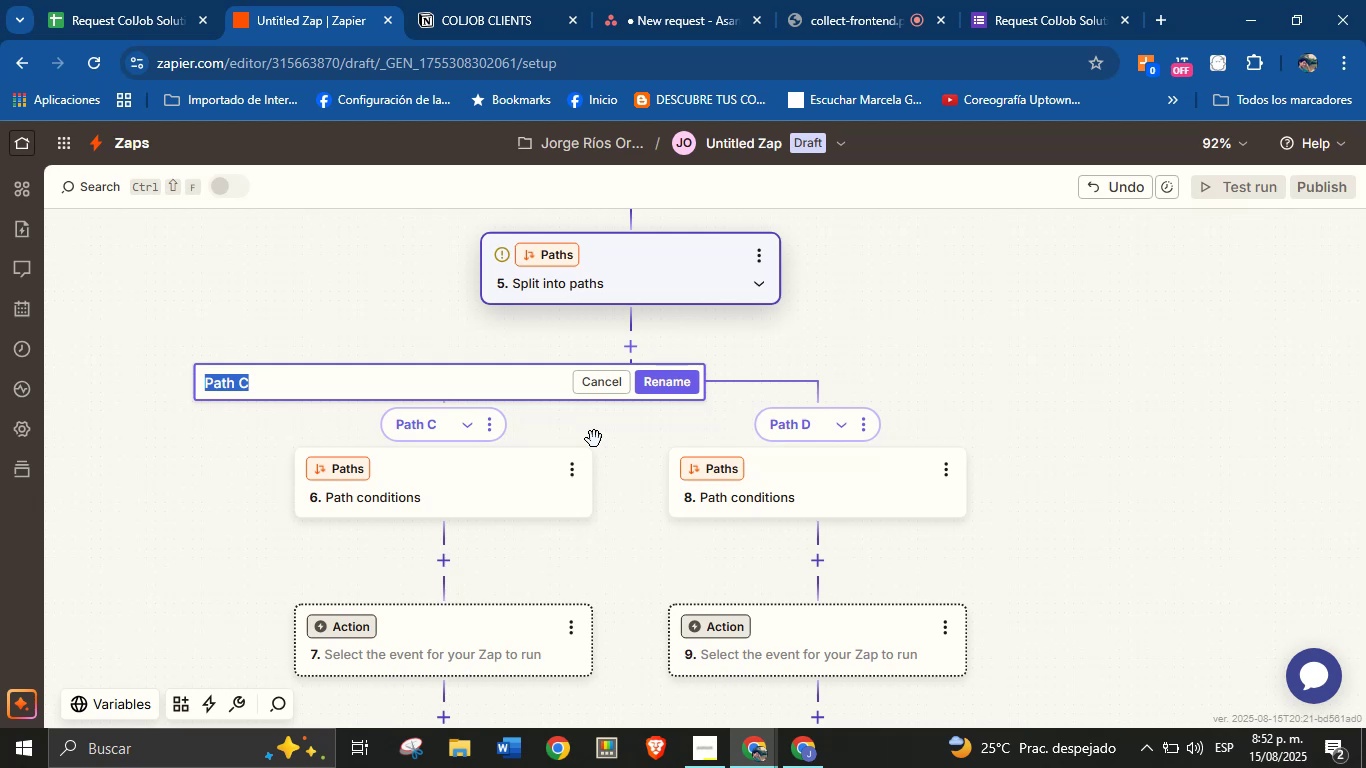 
type(Meet> yes)
 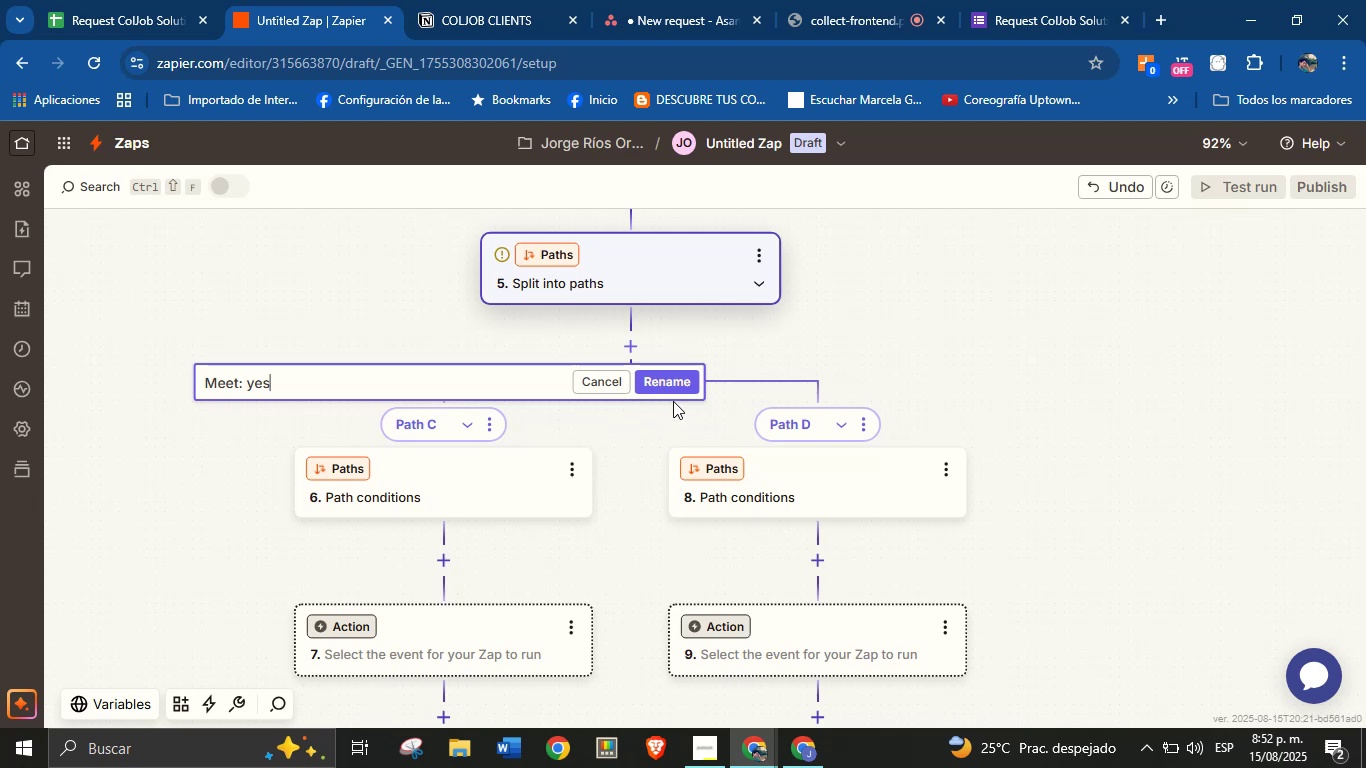 
left_click([680, 385])
 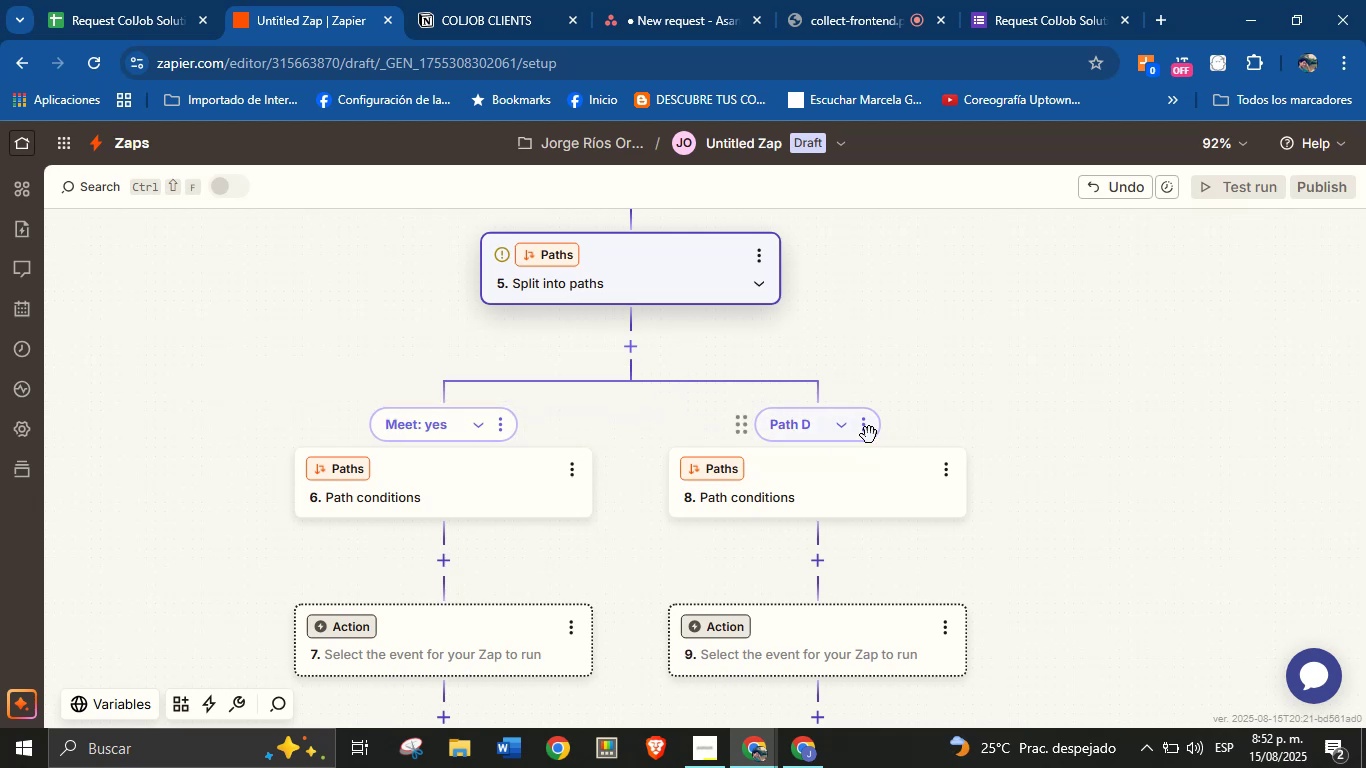 
left_click([867, 423])
 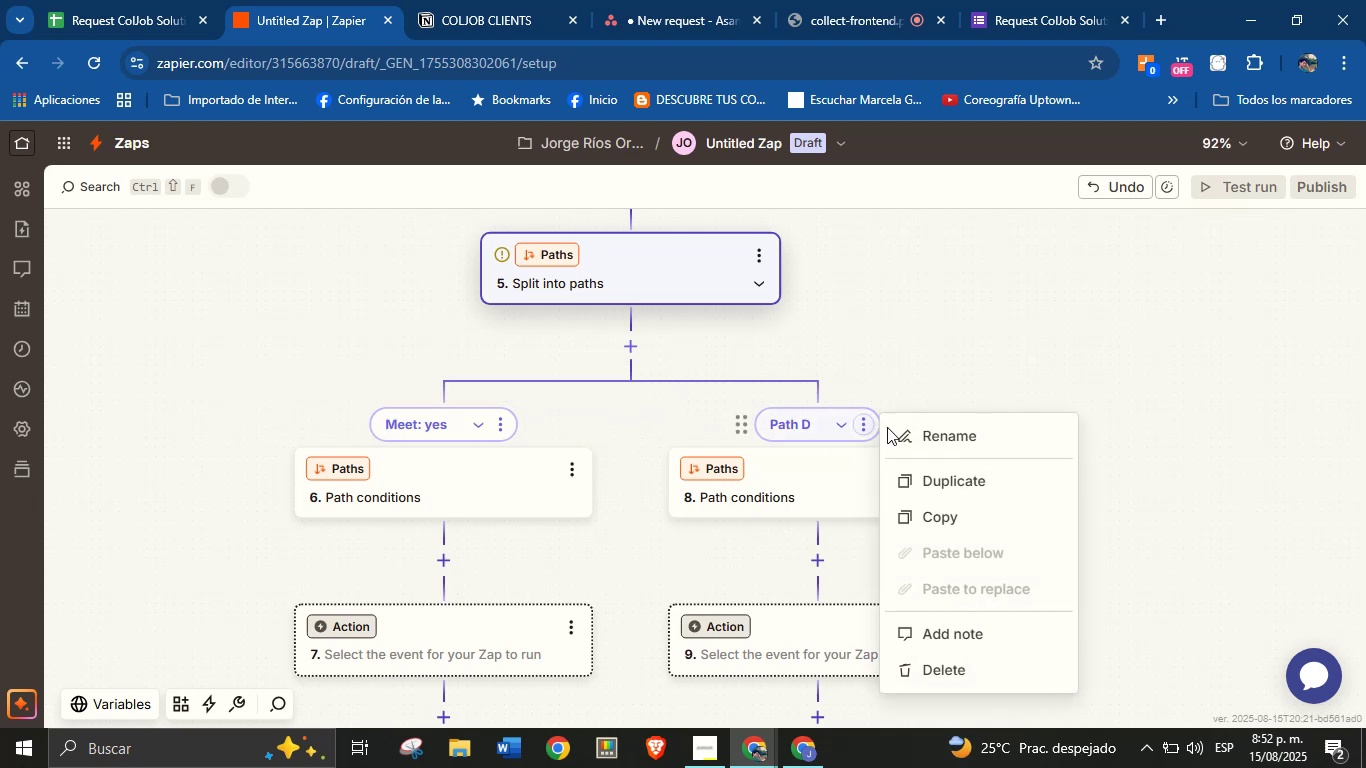 
left_click([915, 425])
 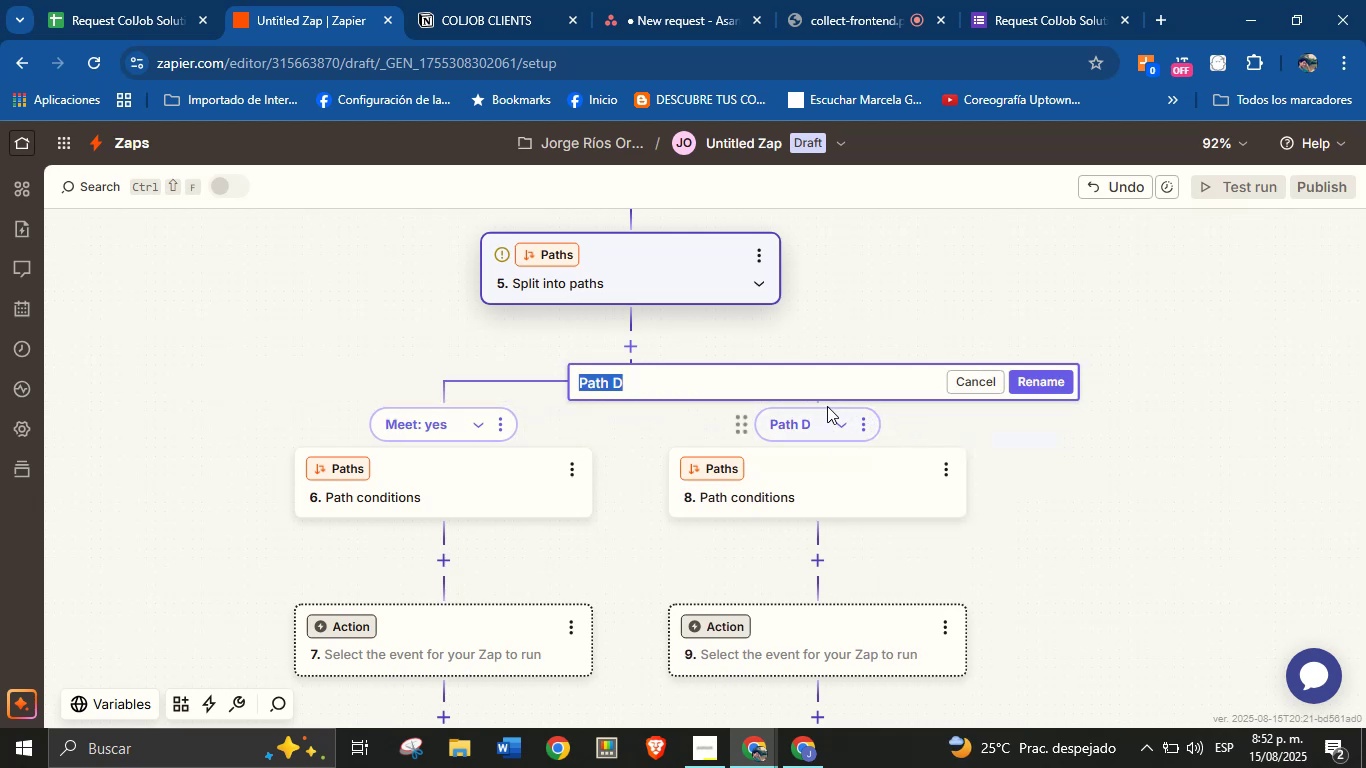 
type(Meet> no)
 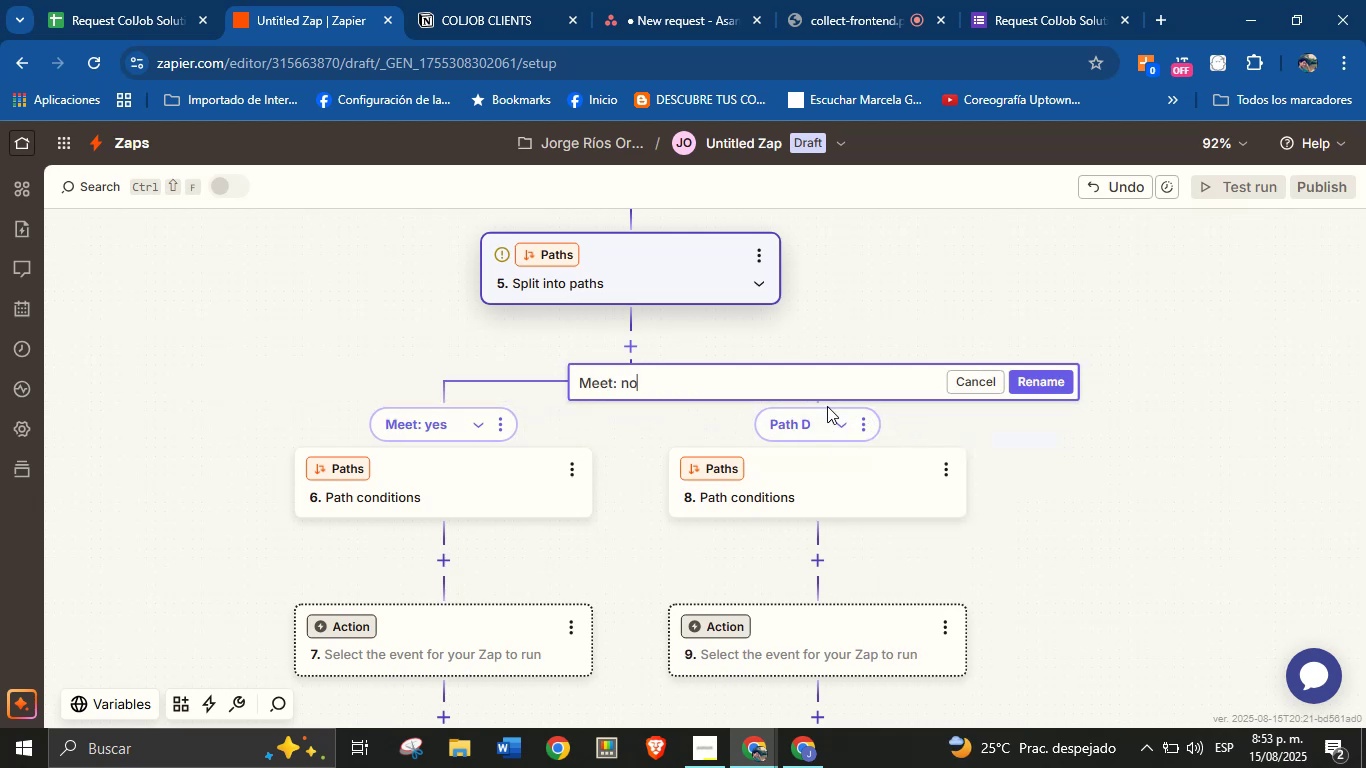 
left_click([1036, 389])
 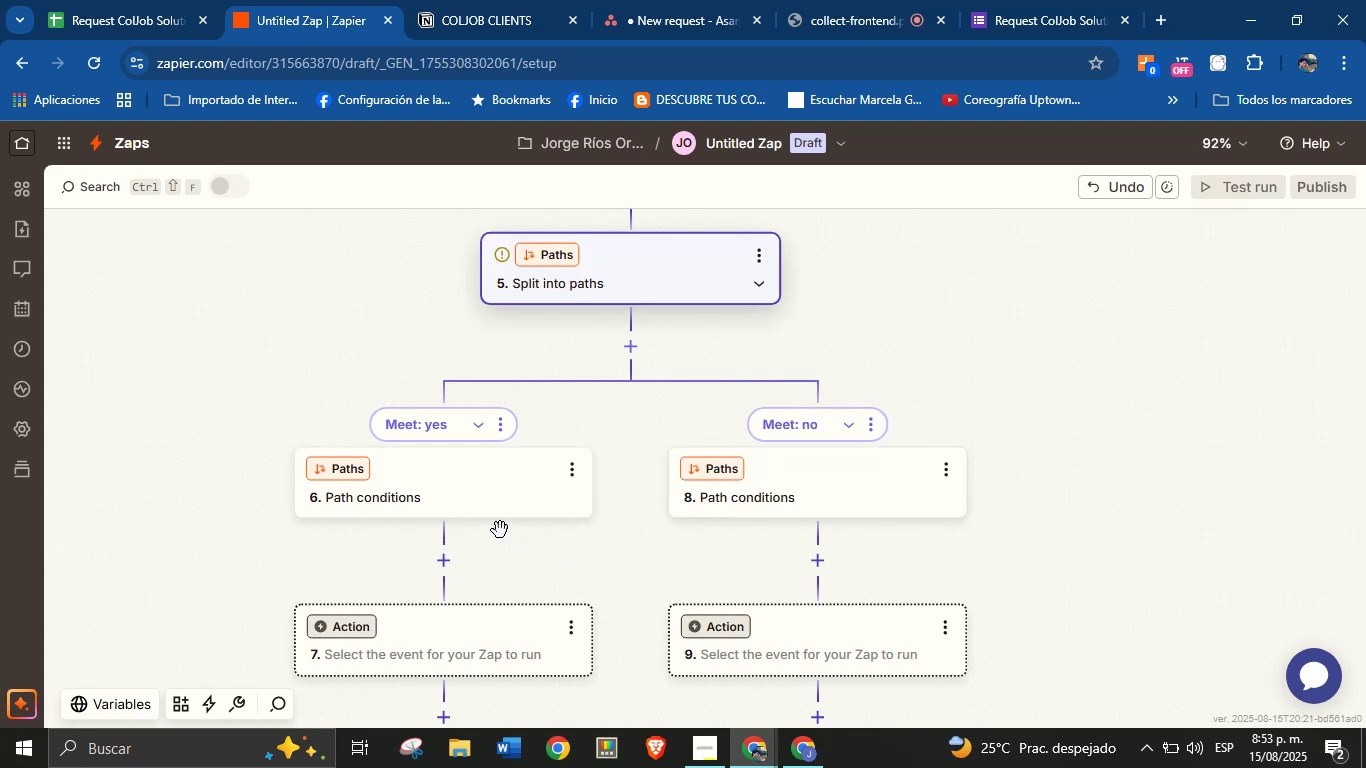 
left_click([492, 498])
 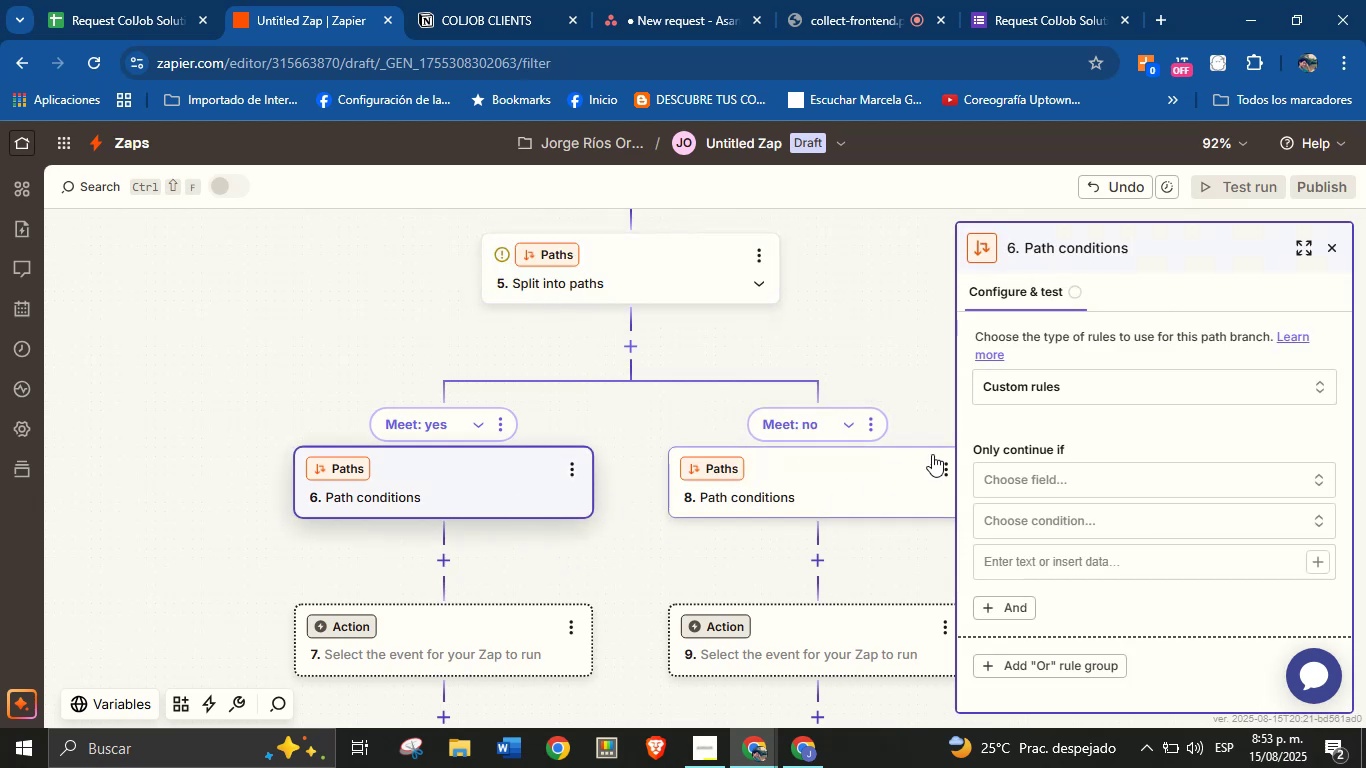 
left_click([1053, 476])
 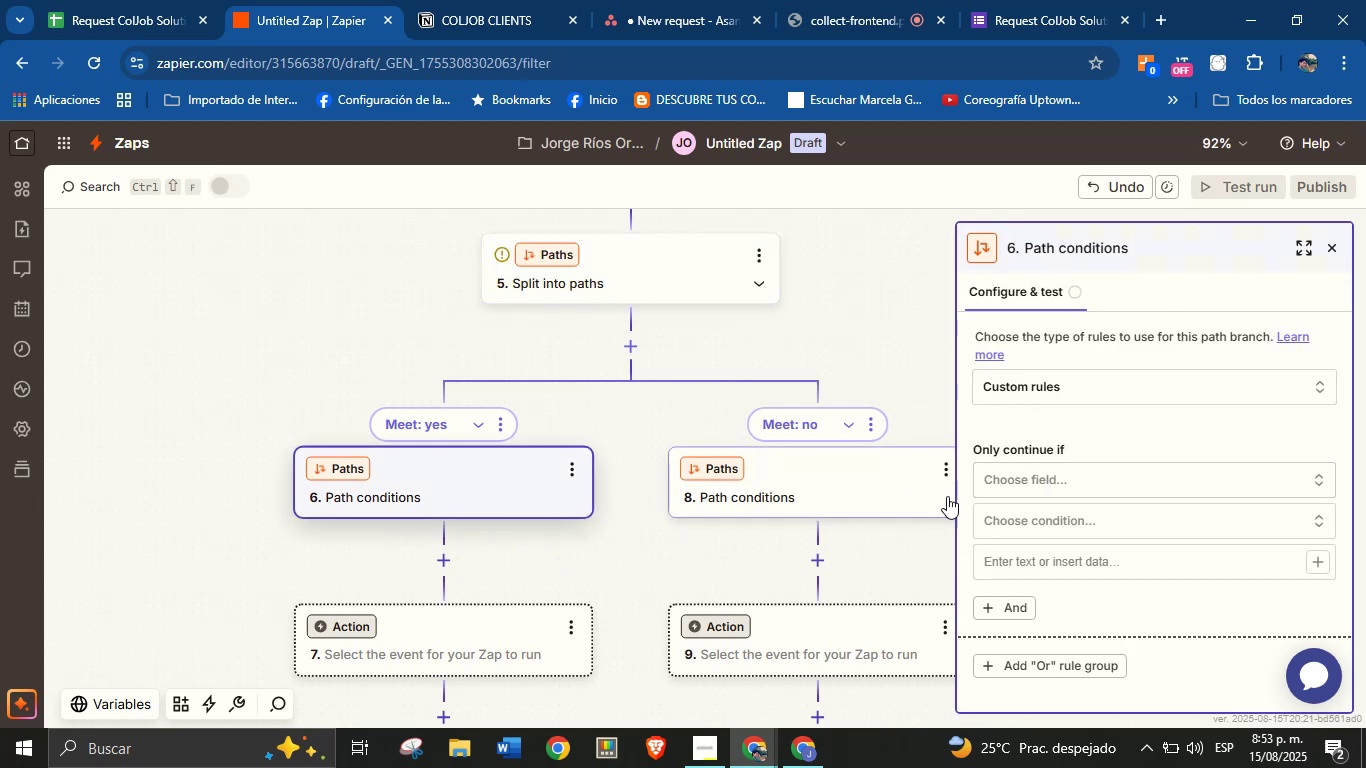 
left_click([1030, 485])
 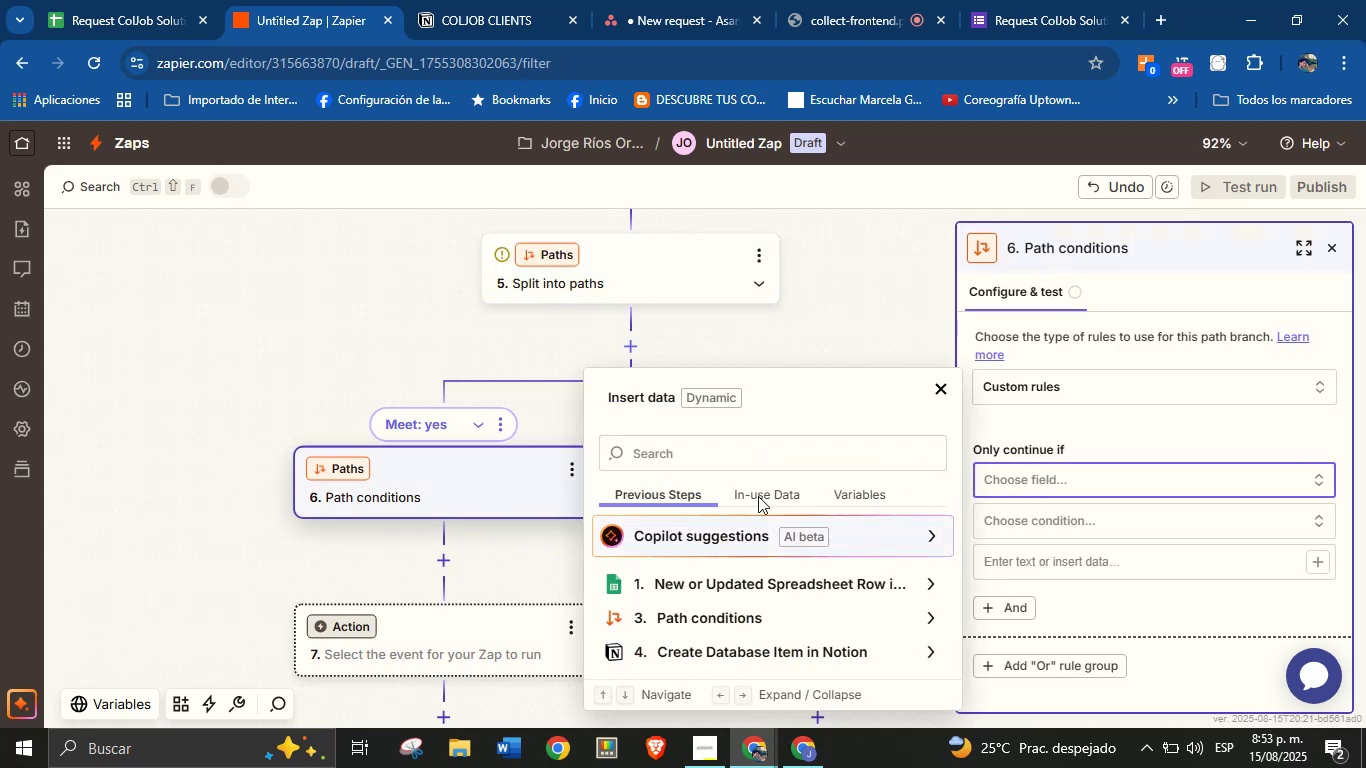 
left_click([734, 452])
 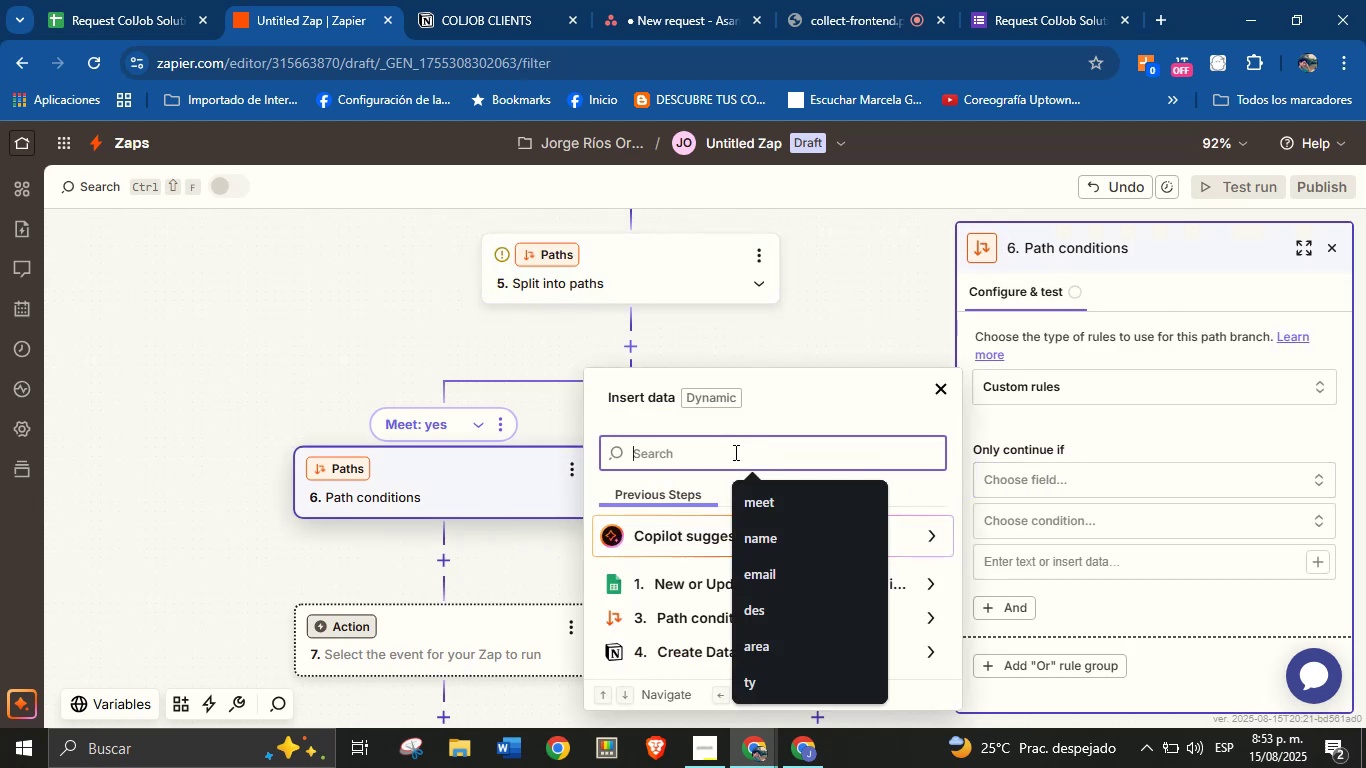 
type(meet)
 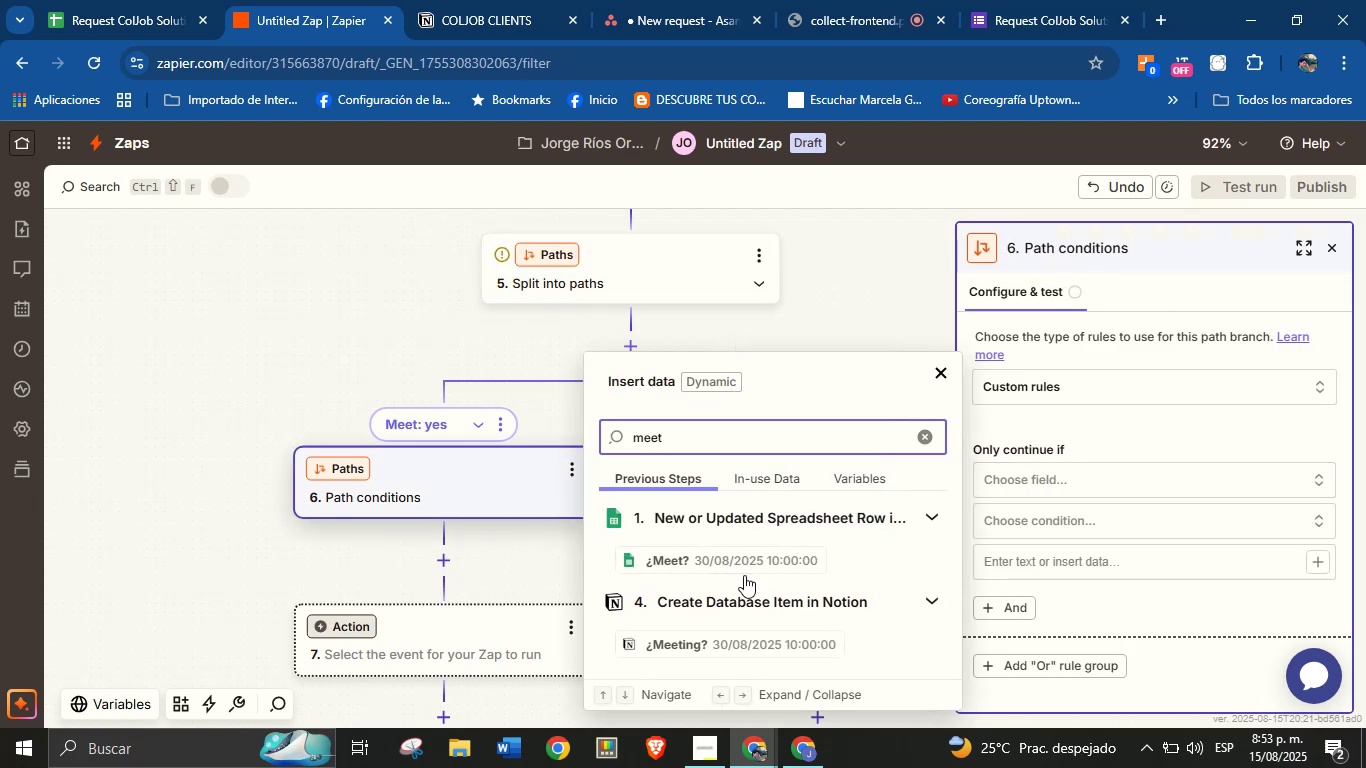 
left_click([745, 636])
 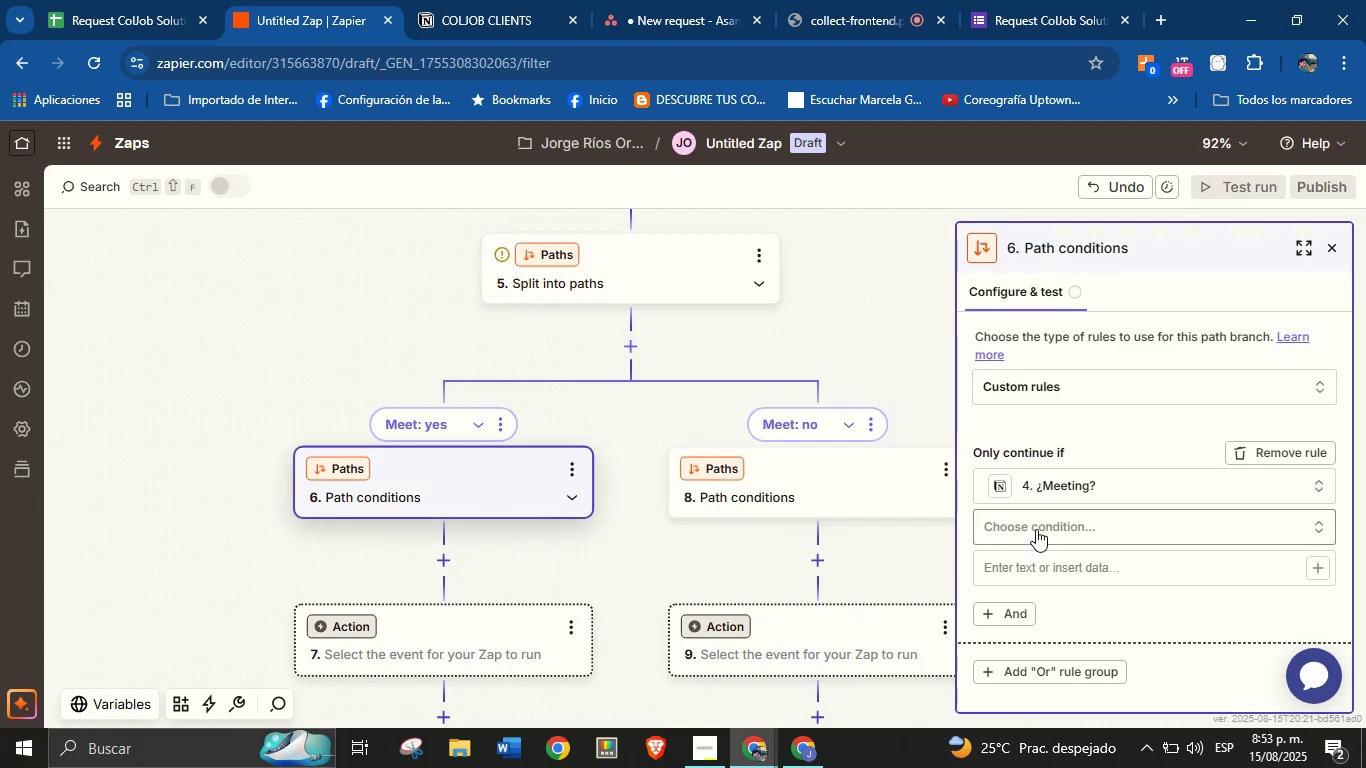 
left_click([1036, 529])
 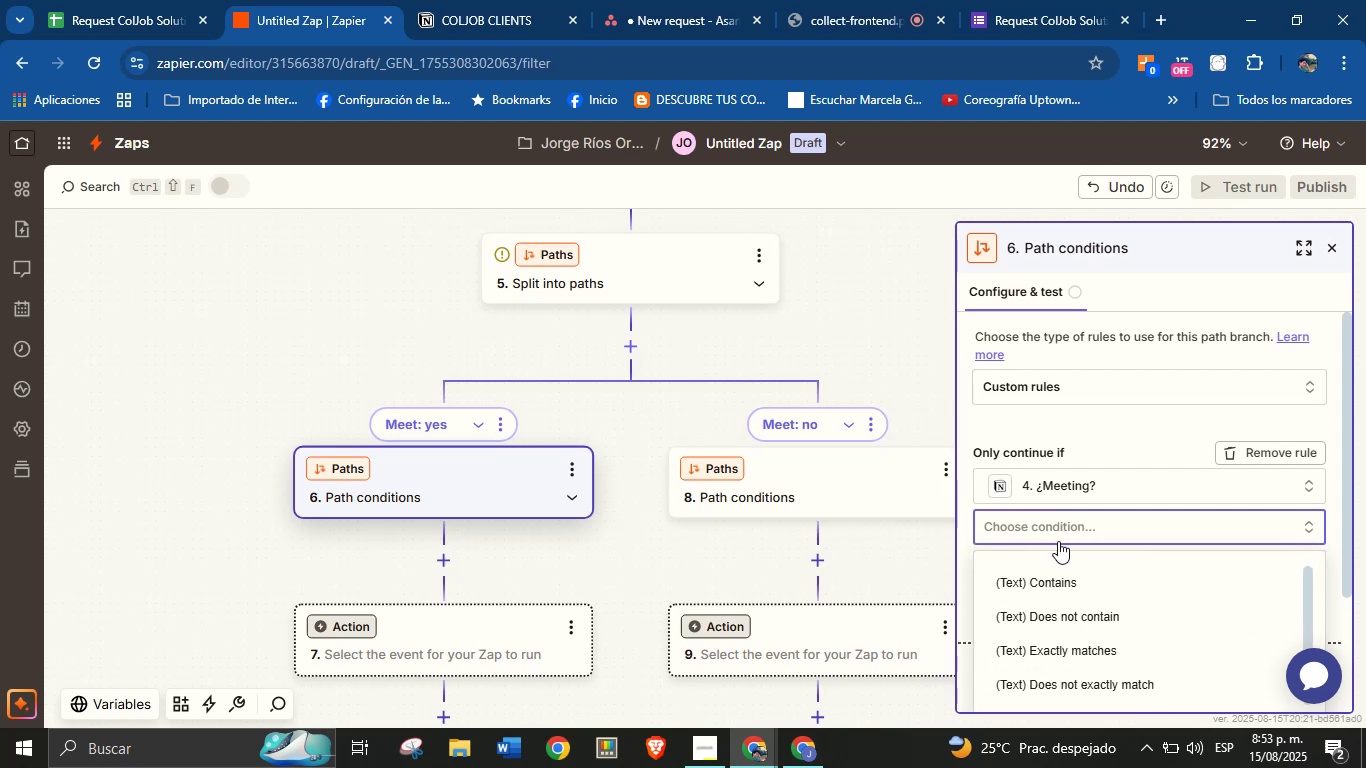 
scroll: coordinate [1071, 591], scroll_direction: down, amount: 8.0
 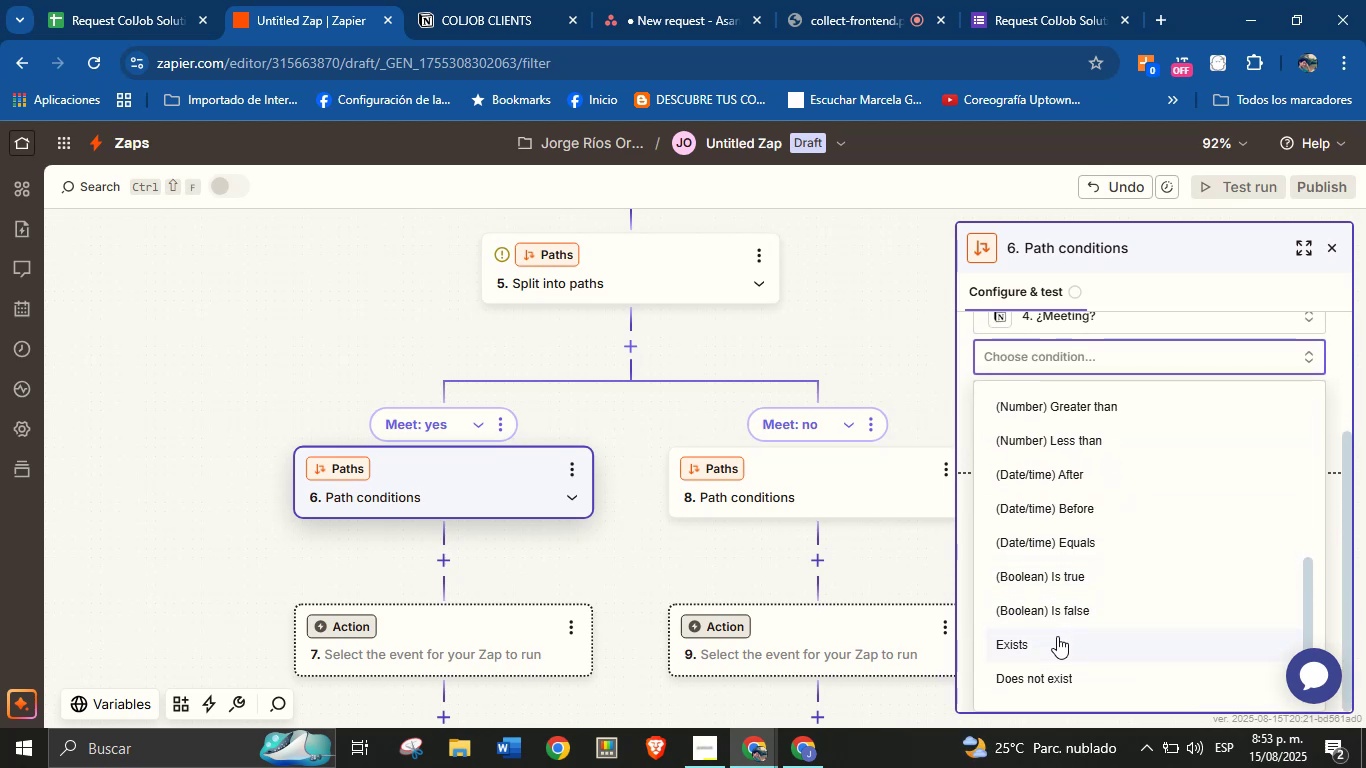 
left_click([1057, 636])
 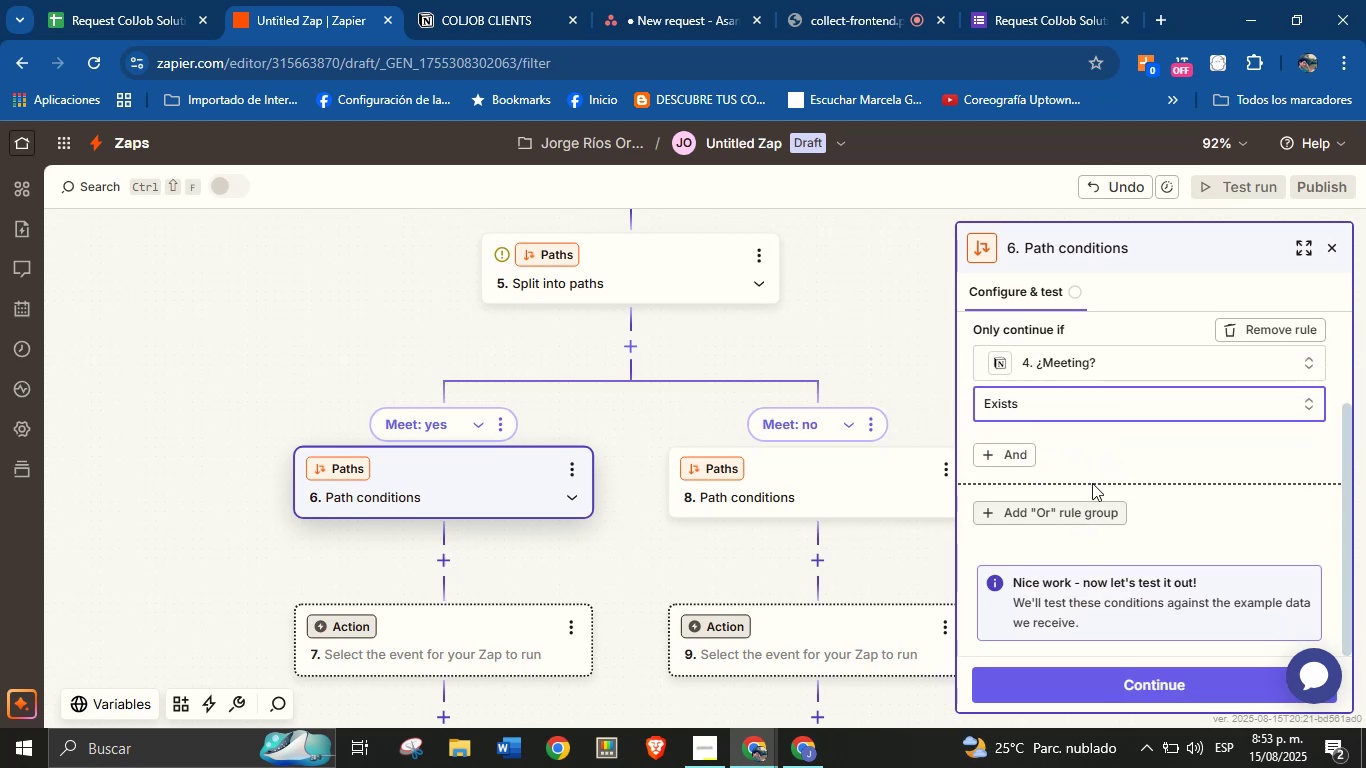 
left_click([1112, 453])
 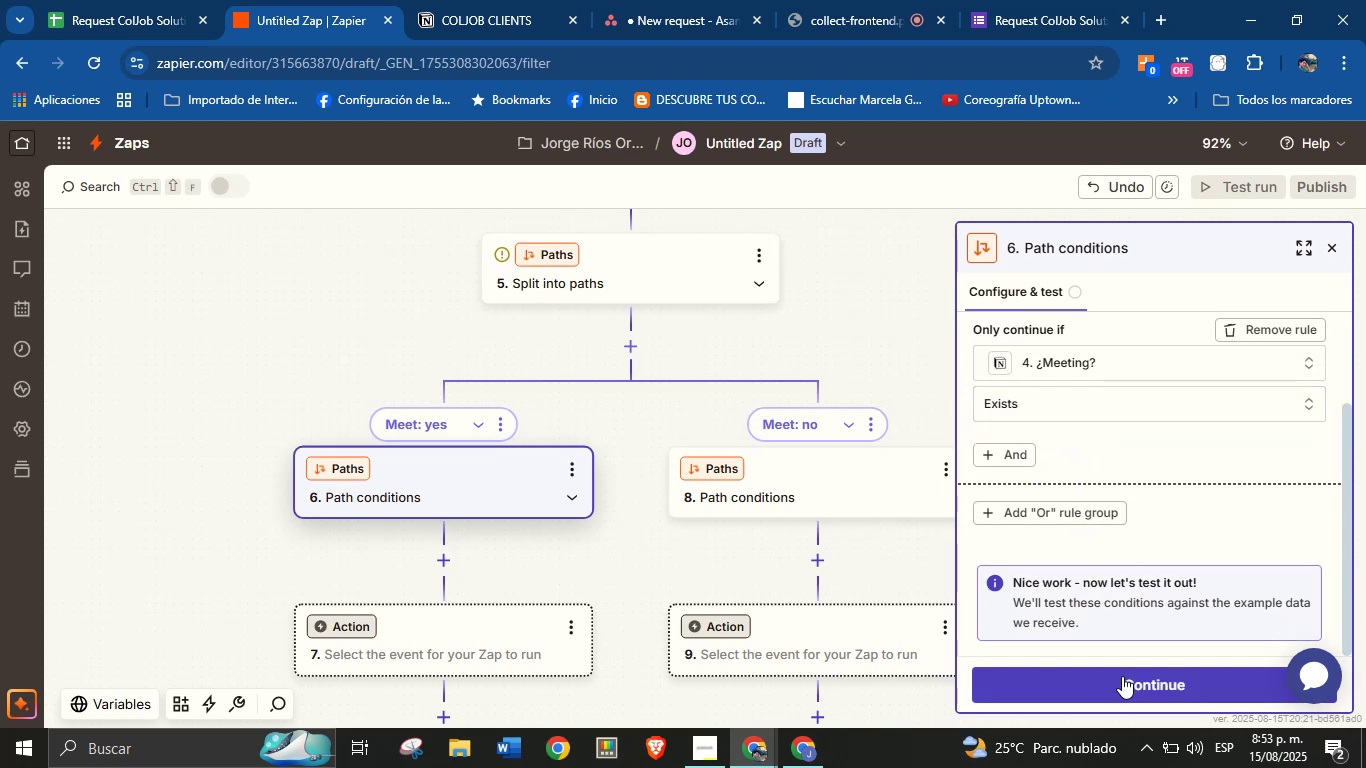 
left_click([1122, 676])
 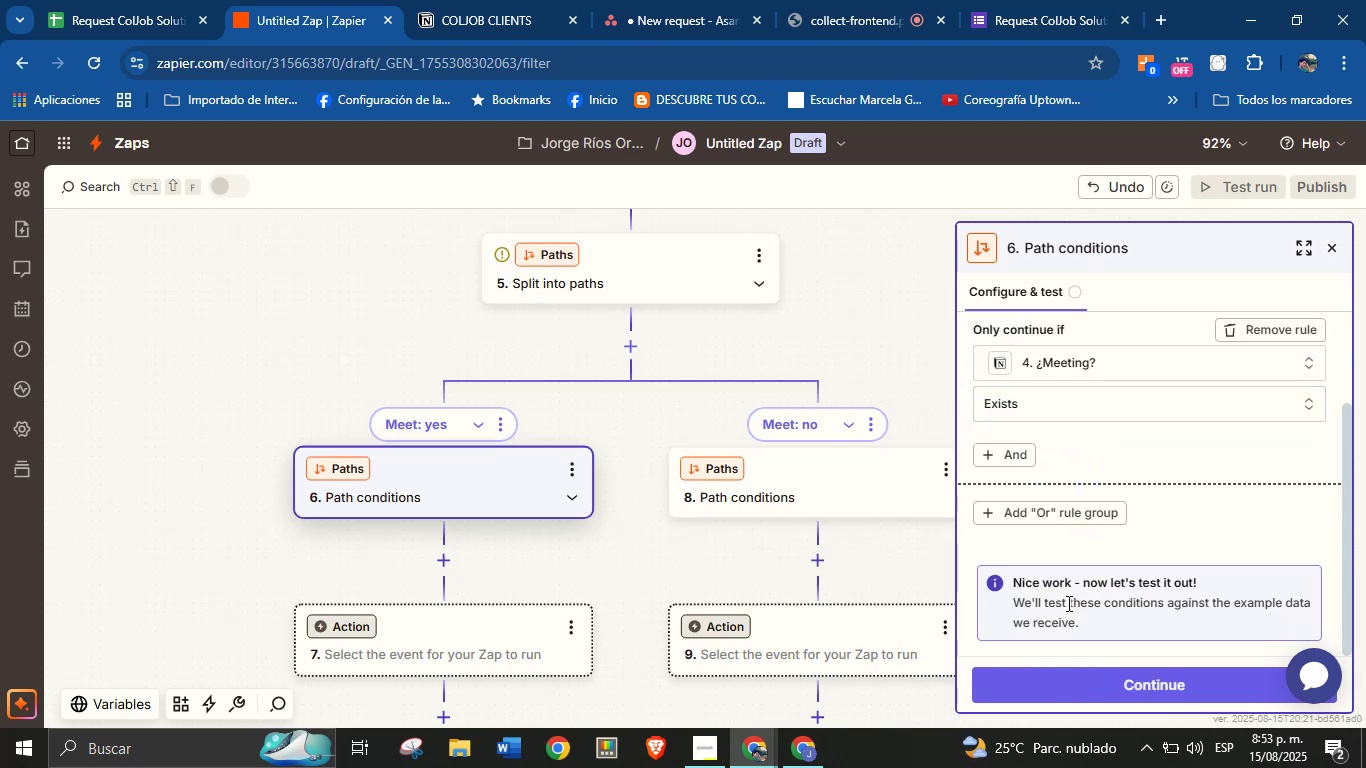 
scroll: coordinate [1142, 523], scroll_direction: down, amount: 3.0
 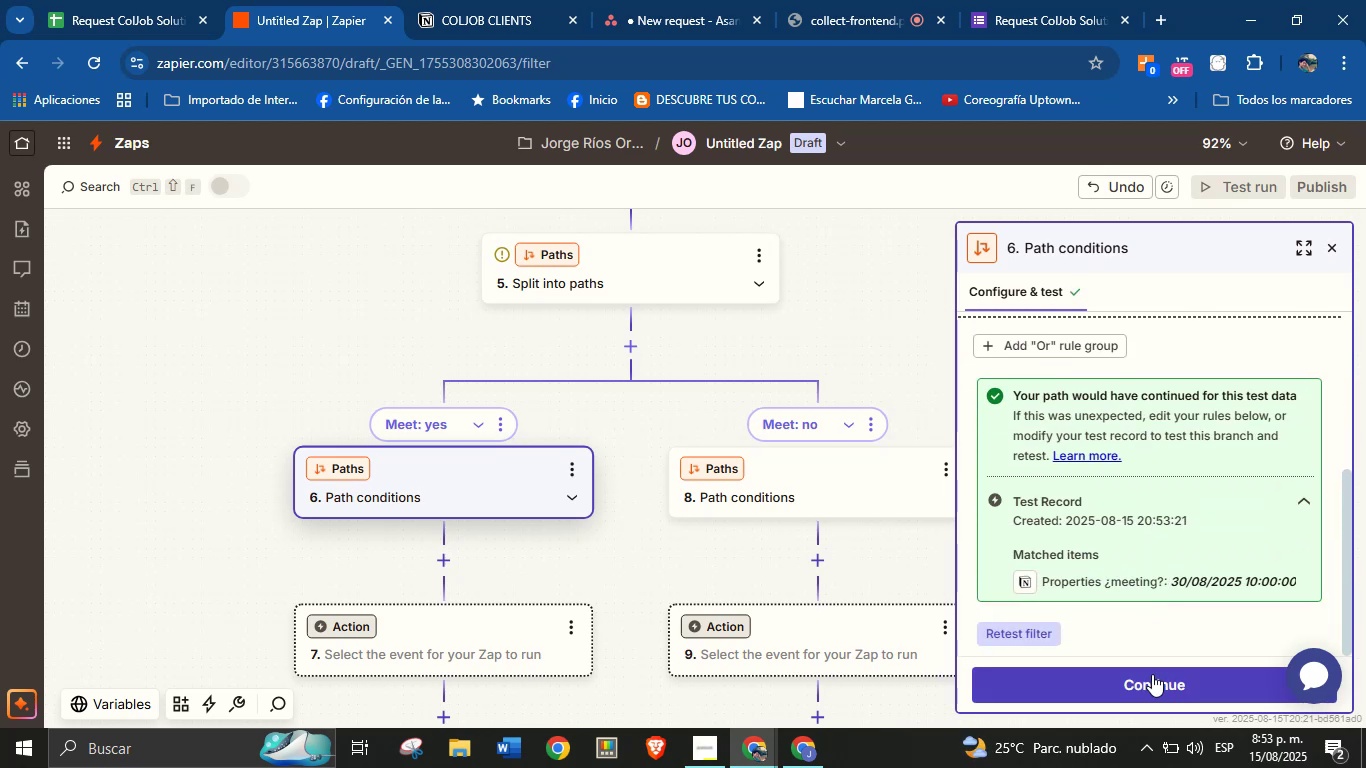 
left_click([1152, 679])
 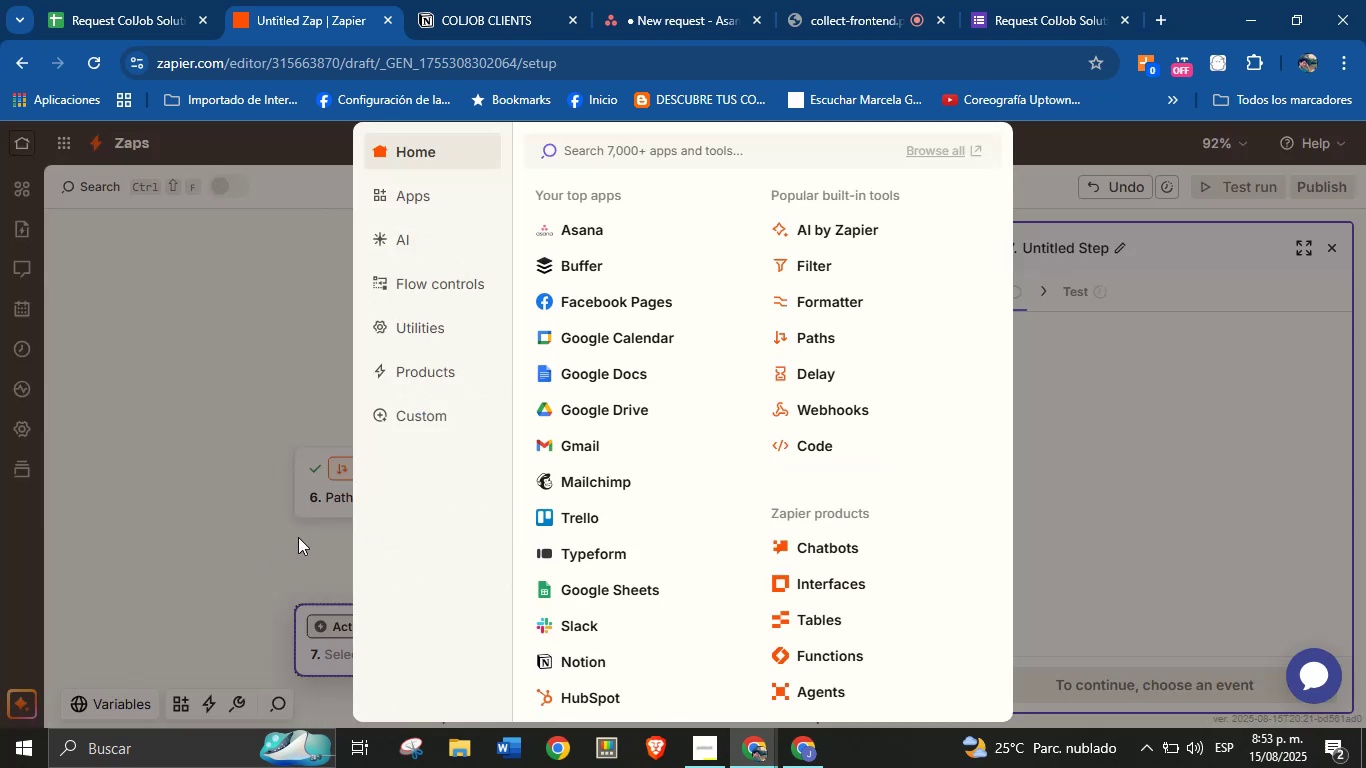 
left_click([237, 569])
 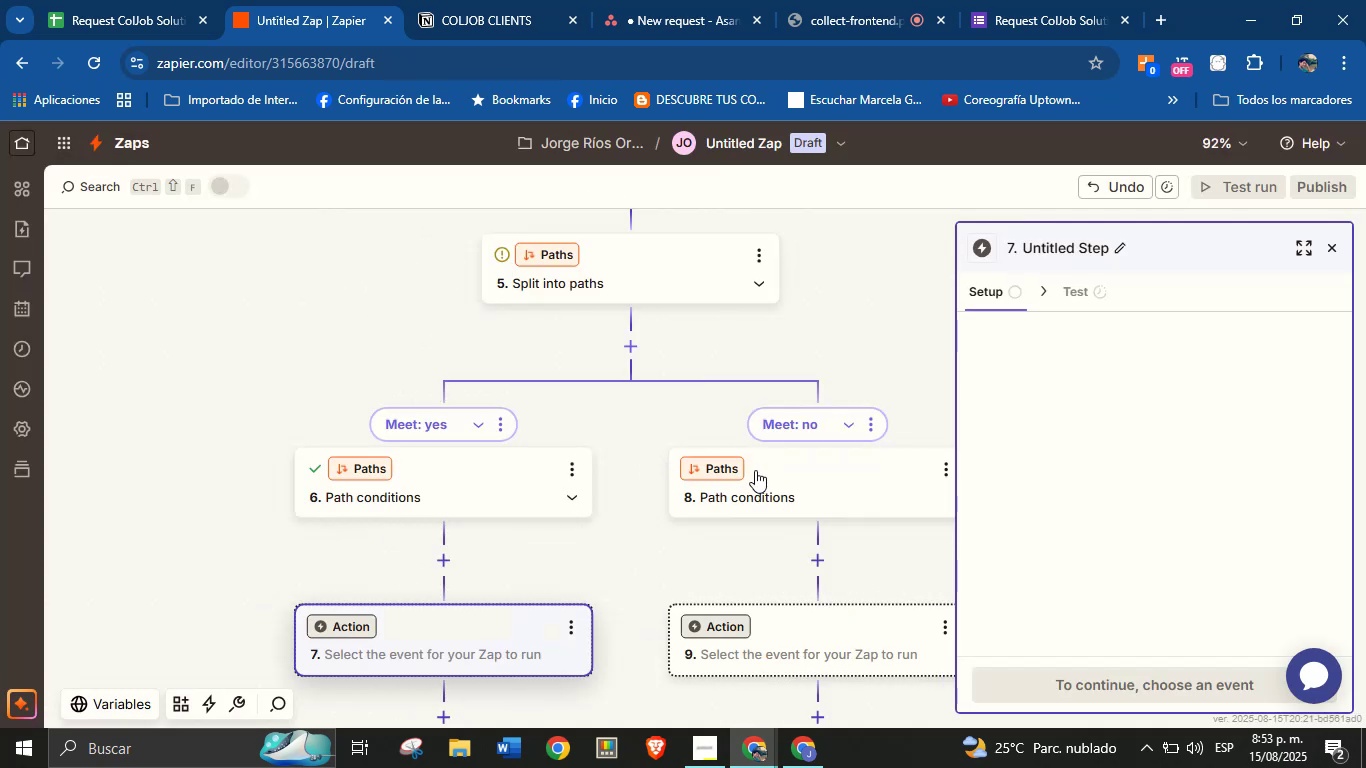 
left_click([755, 470])
 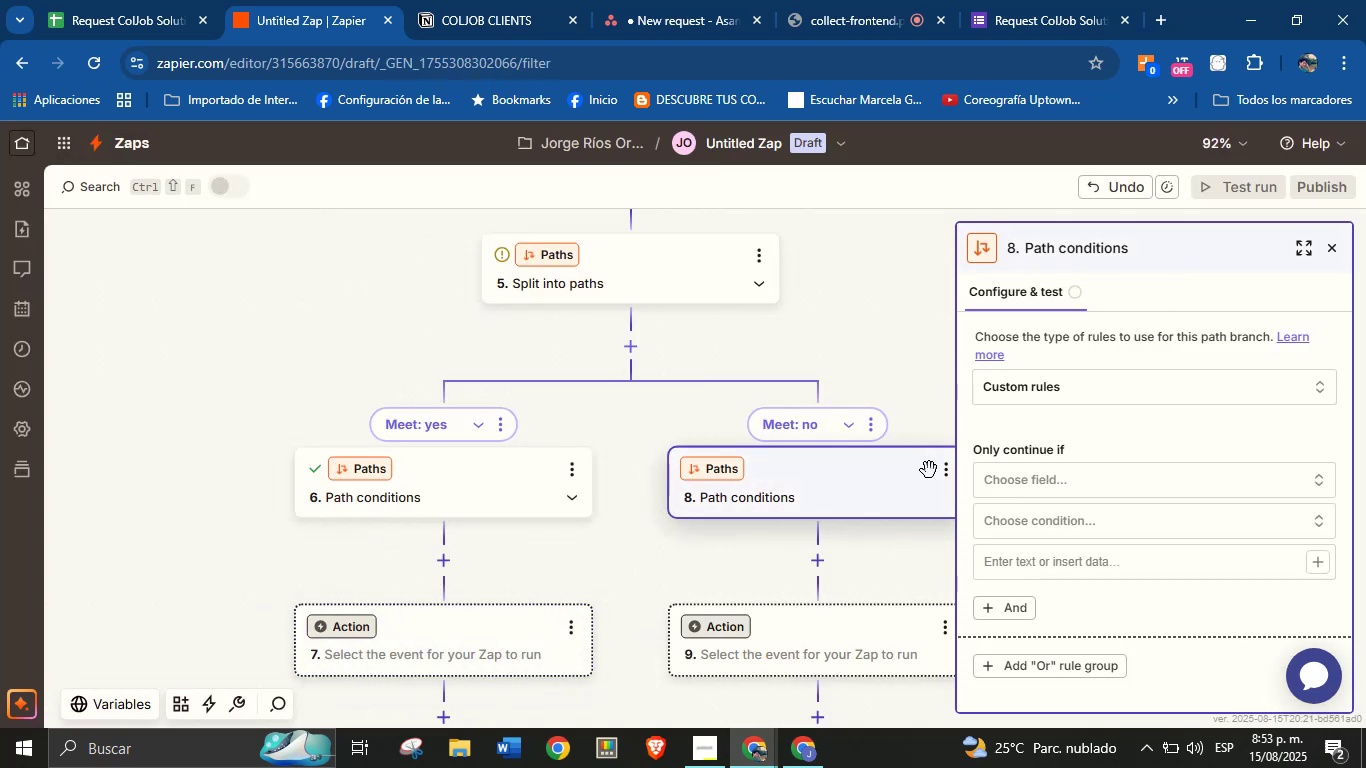 
left_click([1098, 470])
 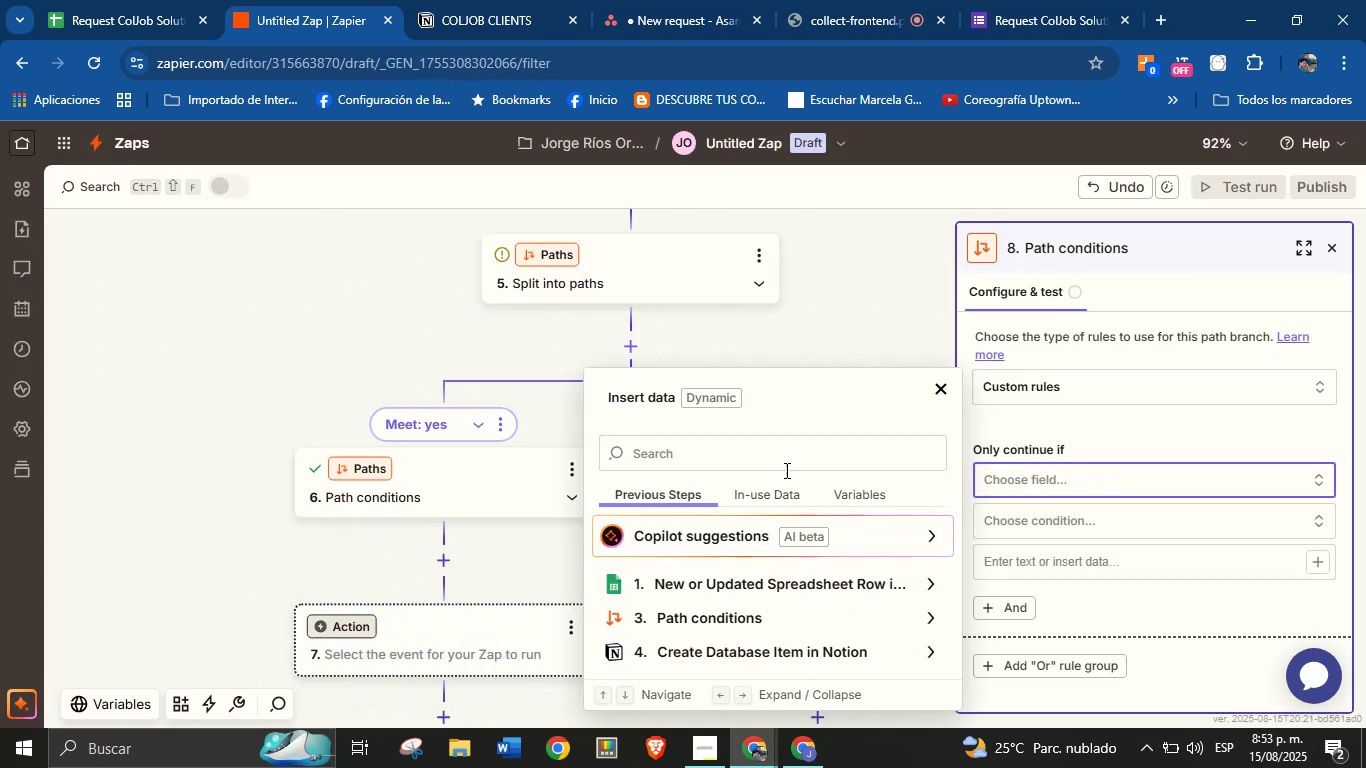 
left_click([783, 452])
 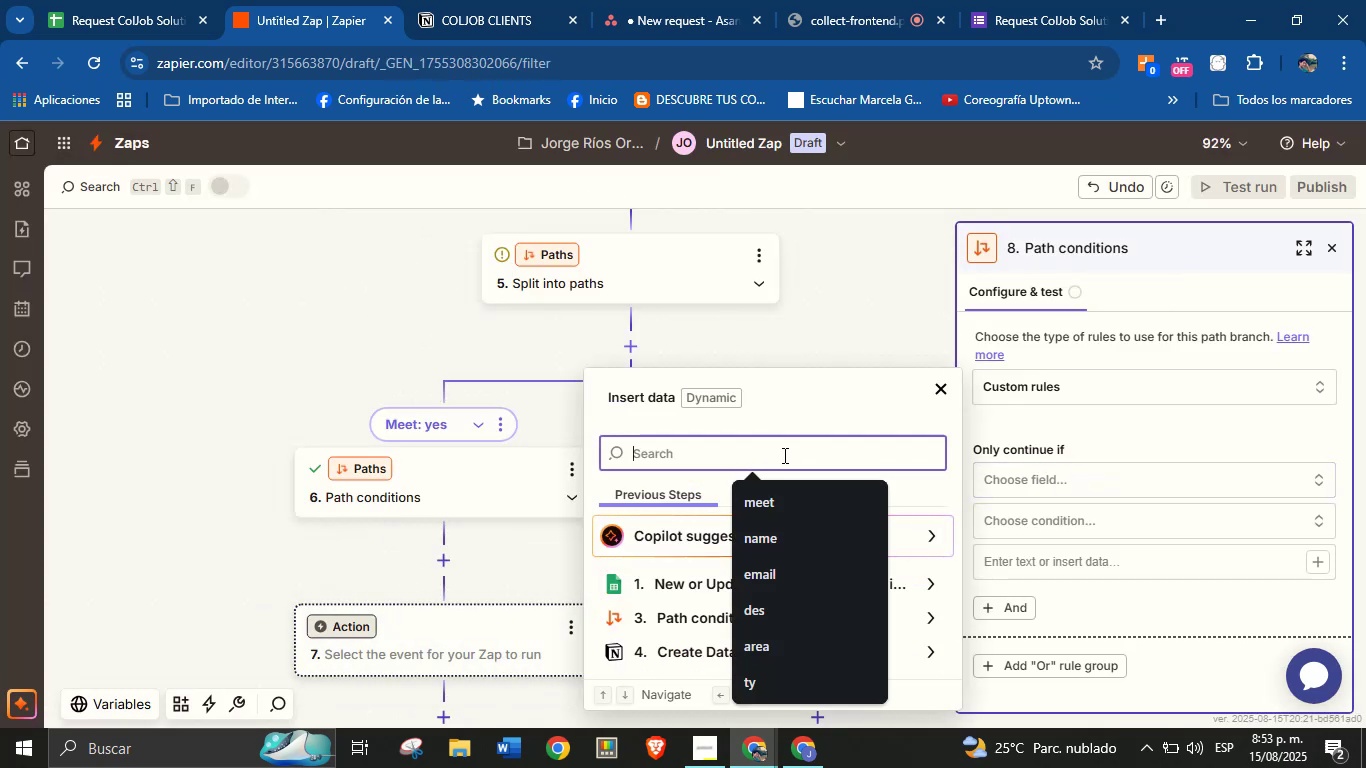 
type(meet)
 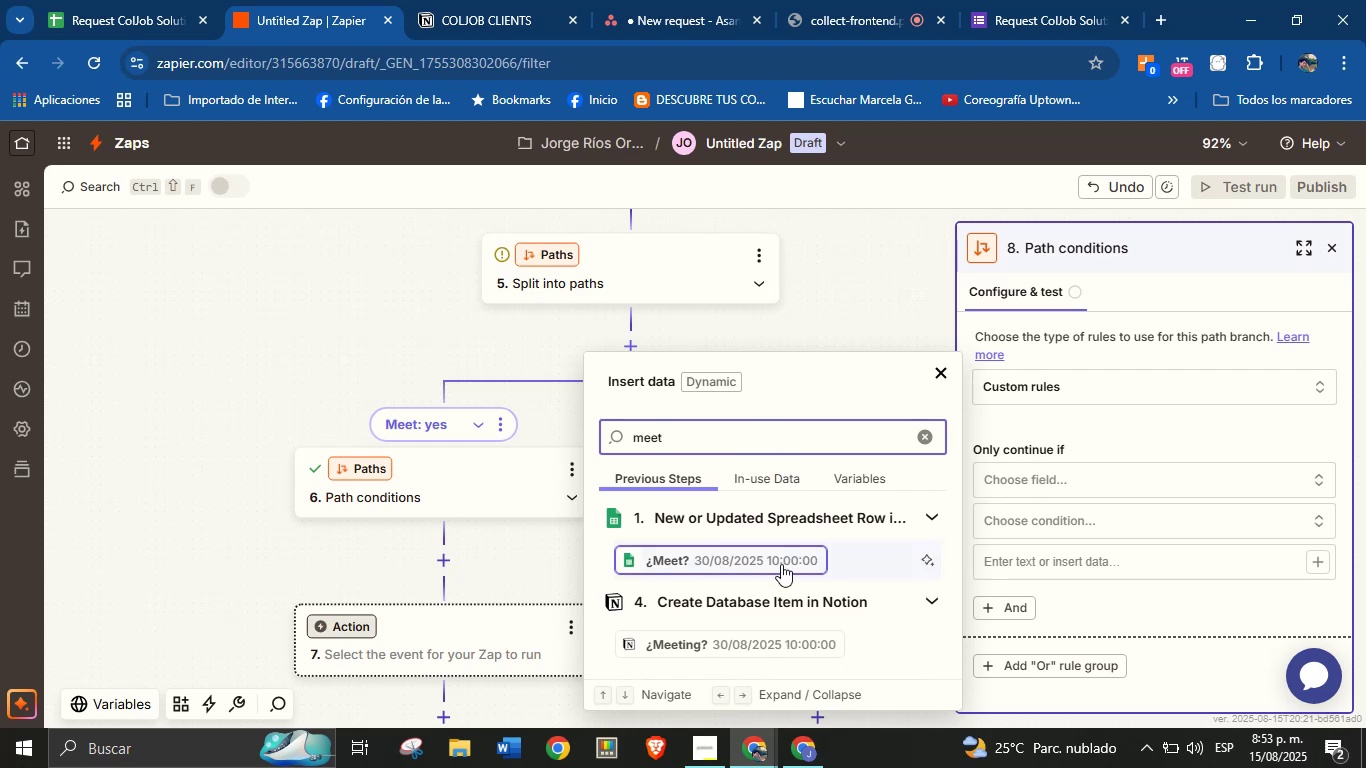 
left_click([765, 639])
 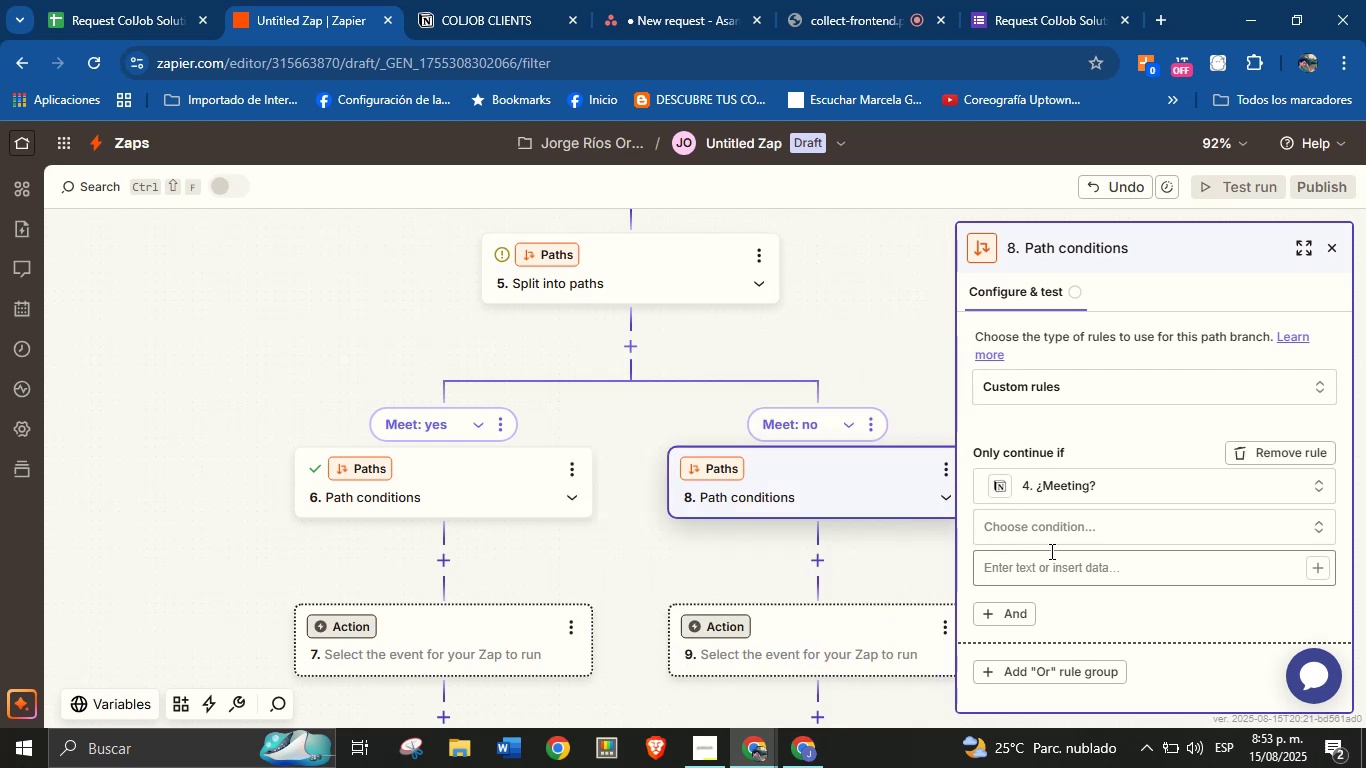 
left_click([1058, 542])
 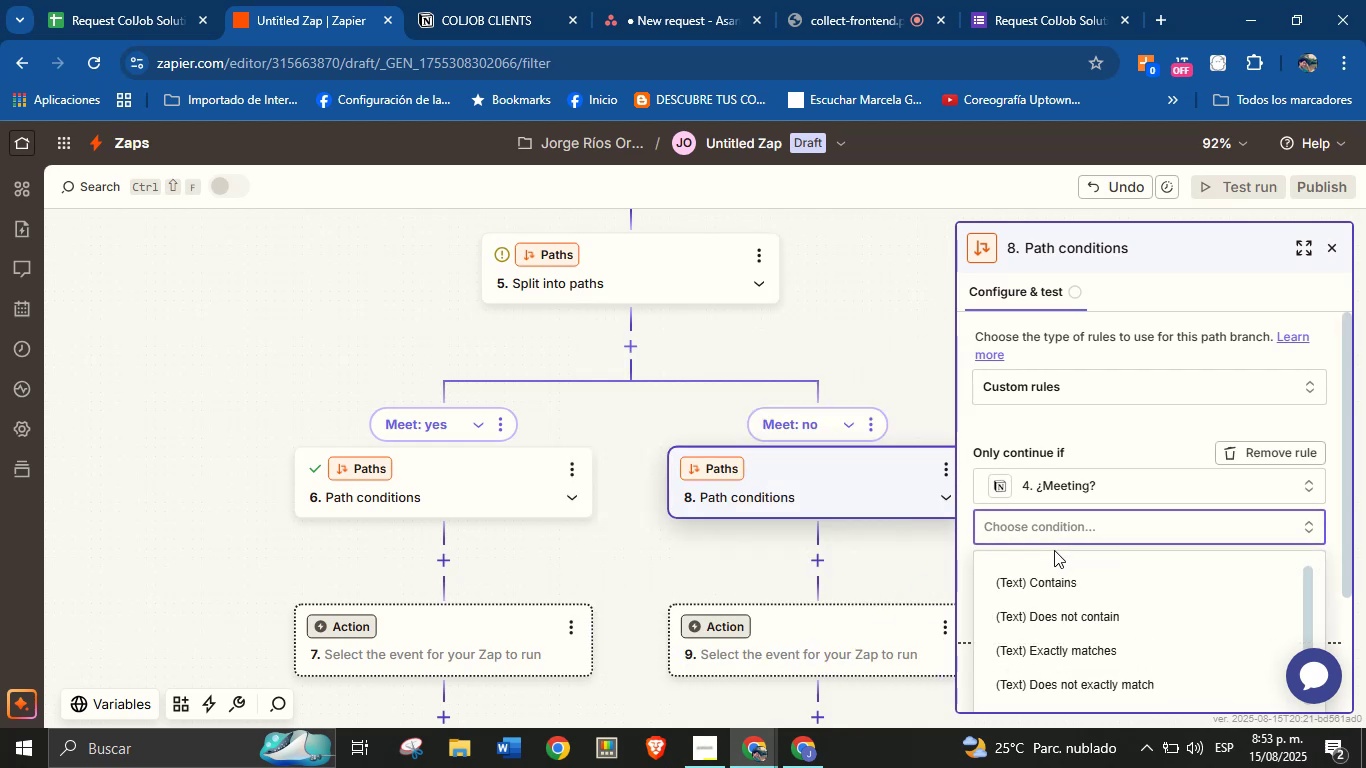 
scroll: coordinate [1101, 609], scroll_direction: down, amount: 20.0
 